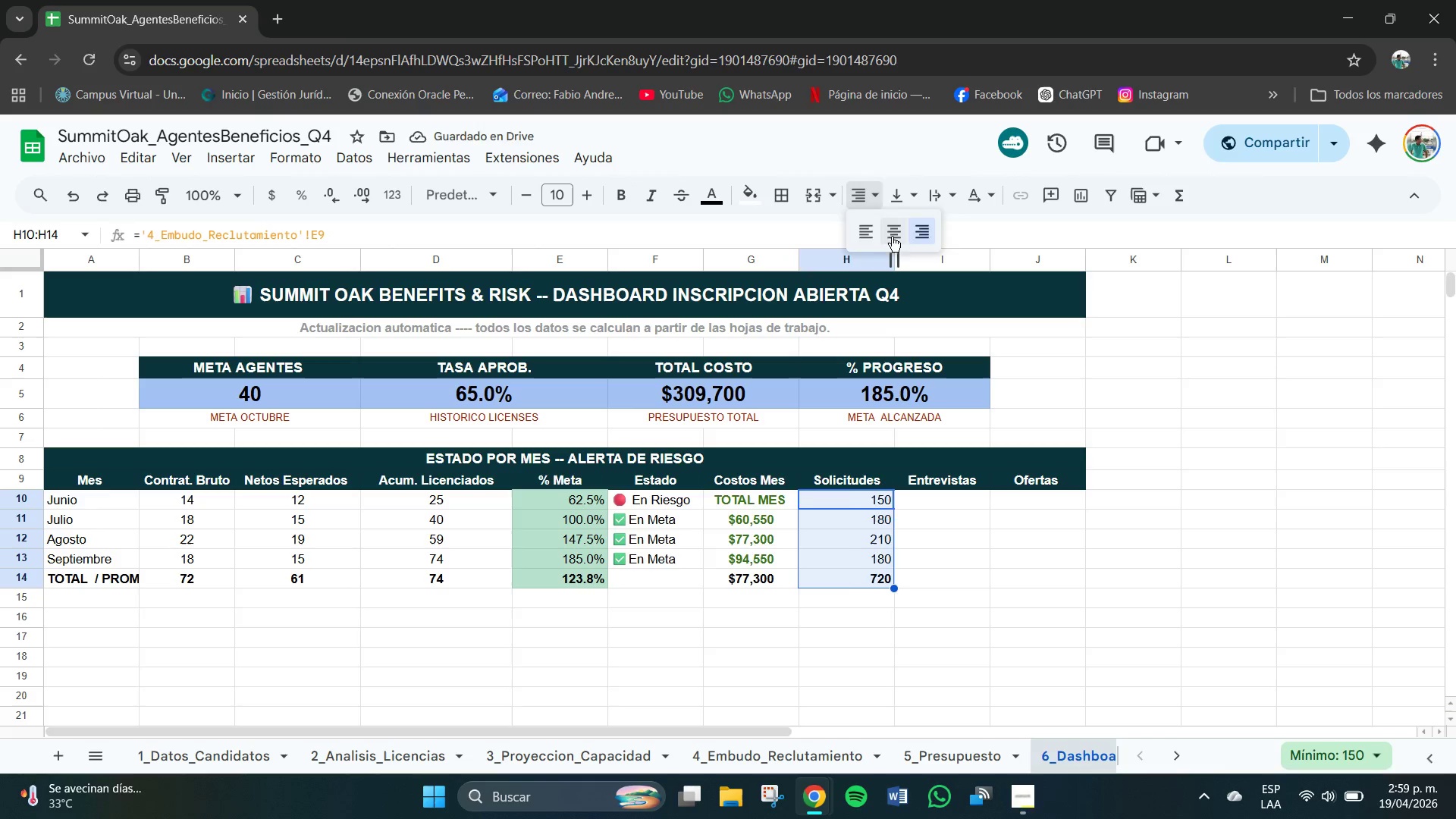 
double_click([896, 200])
 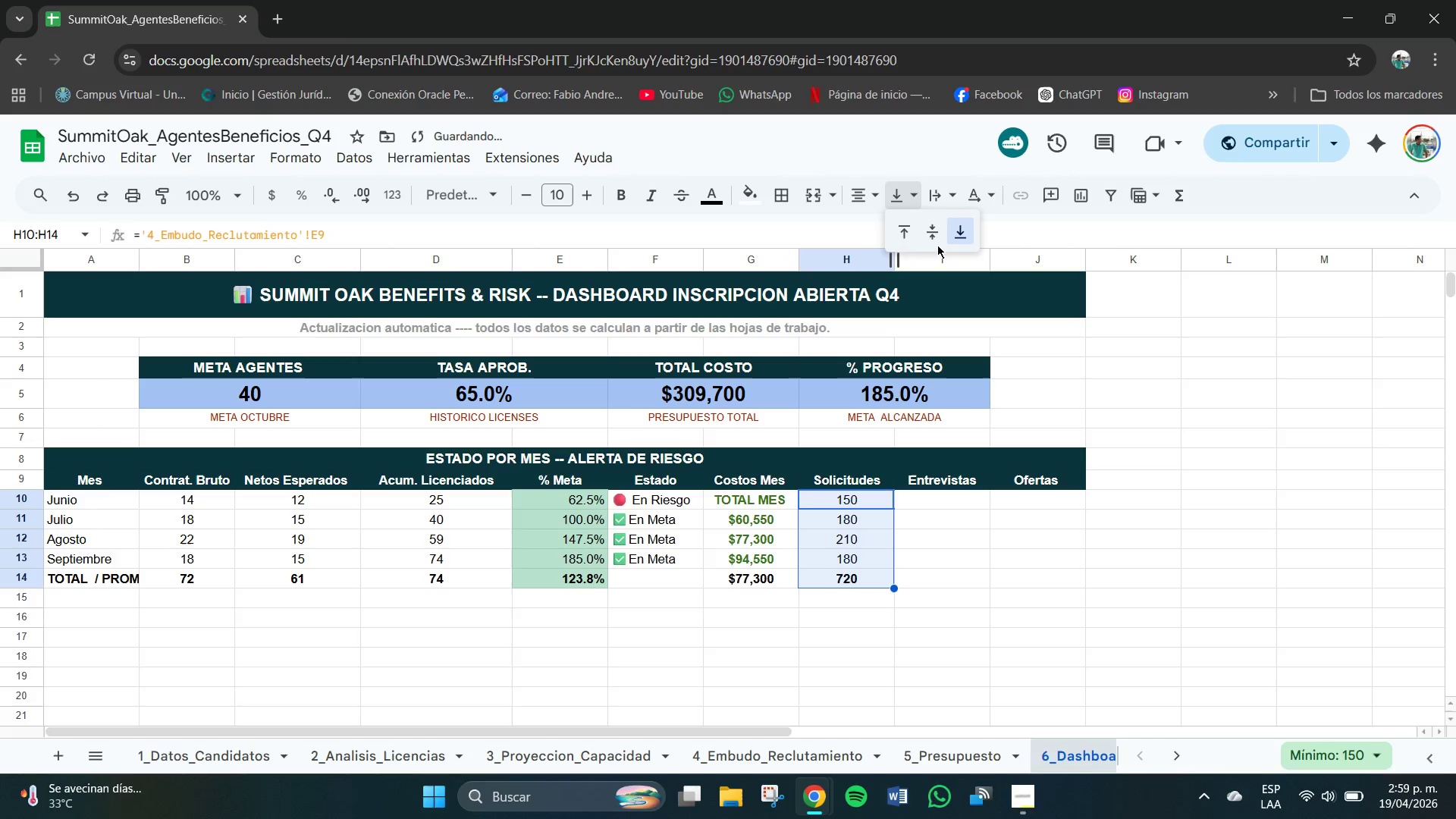 
triple_click([931, 237])
 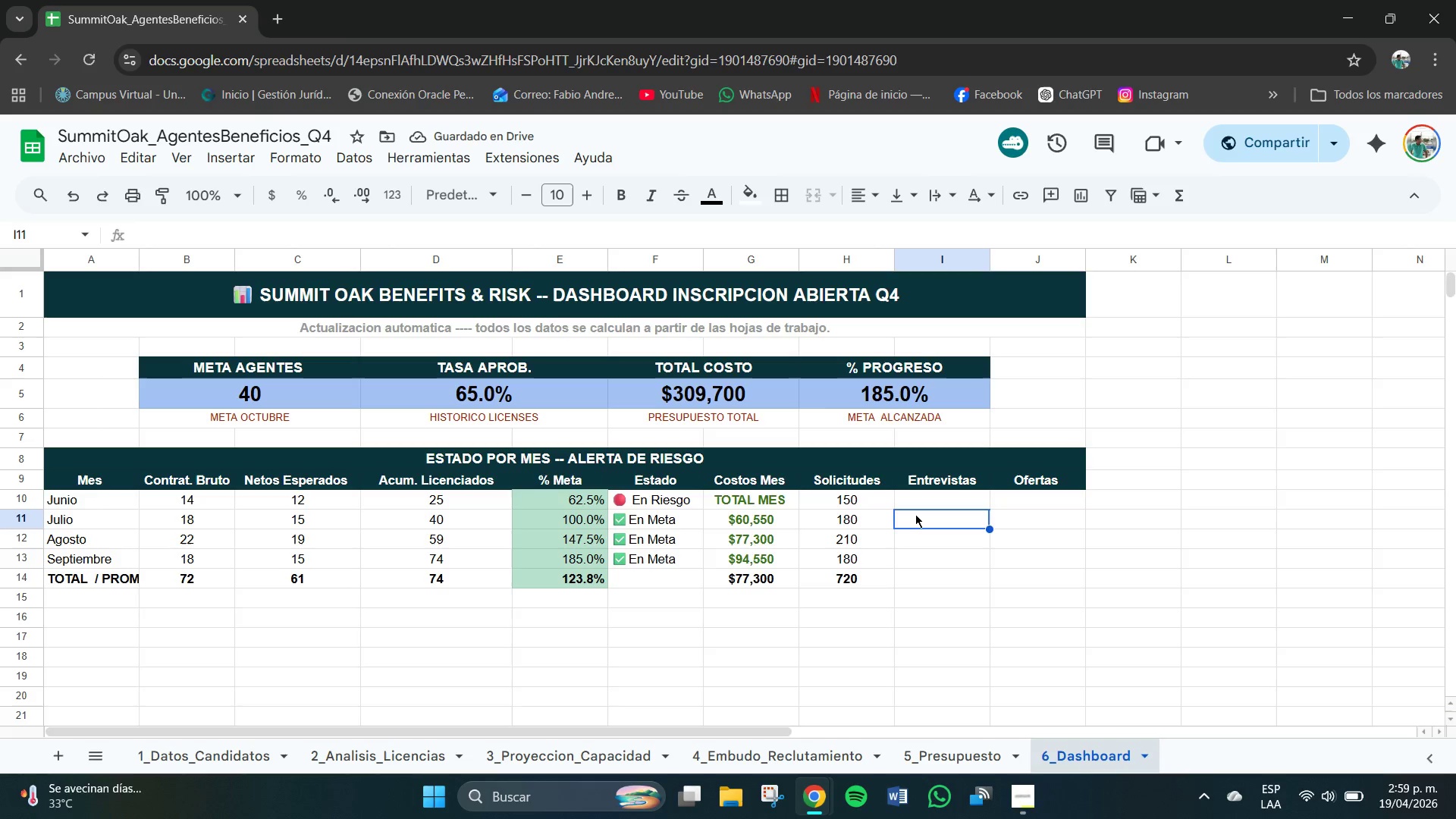 
wait(5.75)
 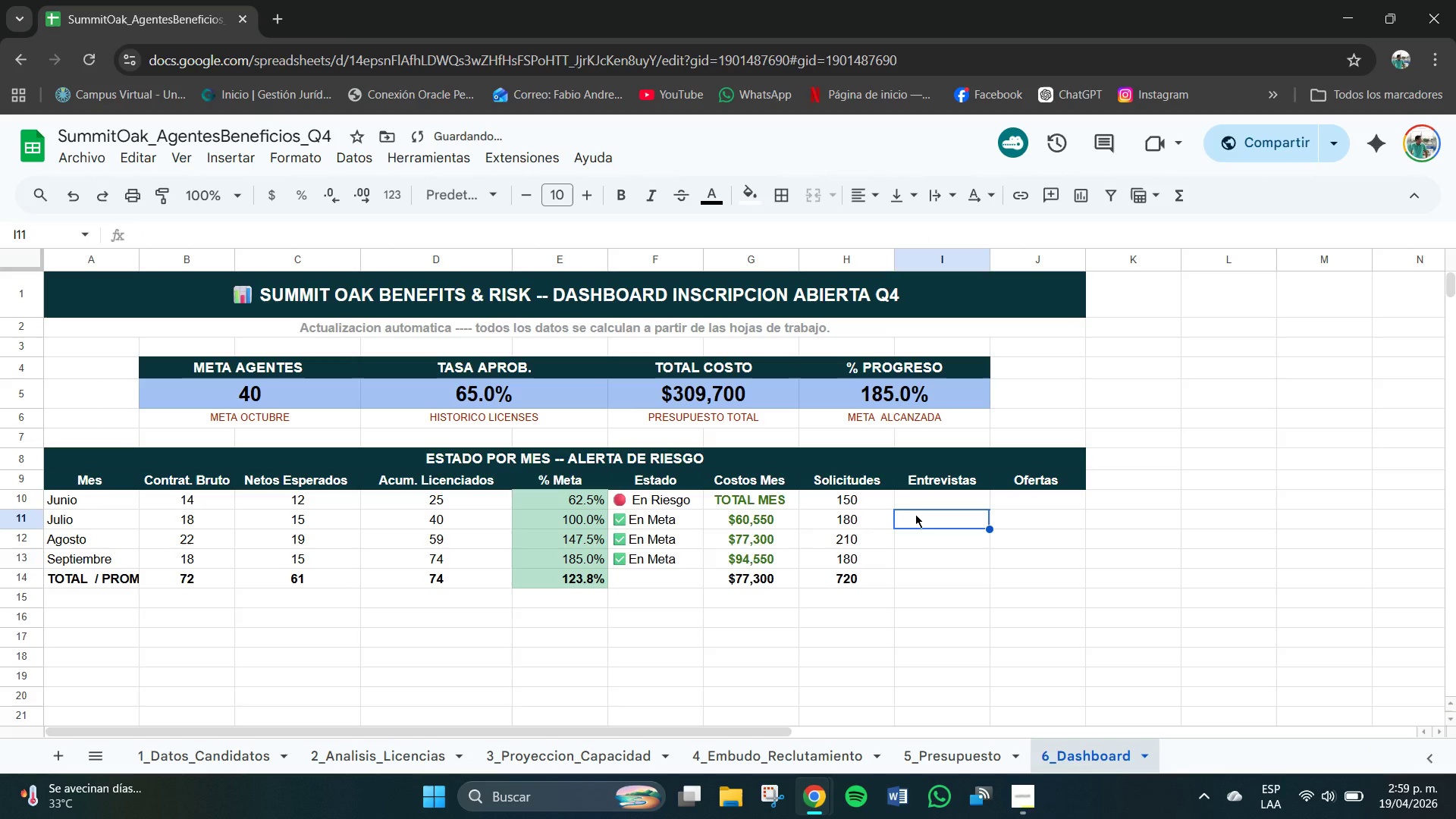 
type()[4_Embudo_RE)
key(Backspace)
type(el)
key(Backspace)
type(clitamiento])
key(Backspace)
type([!D9)
 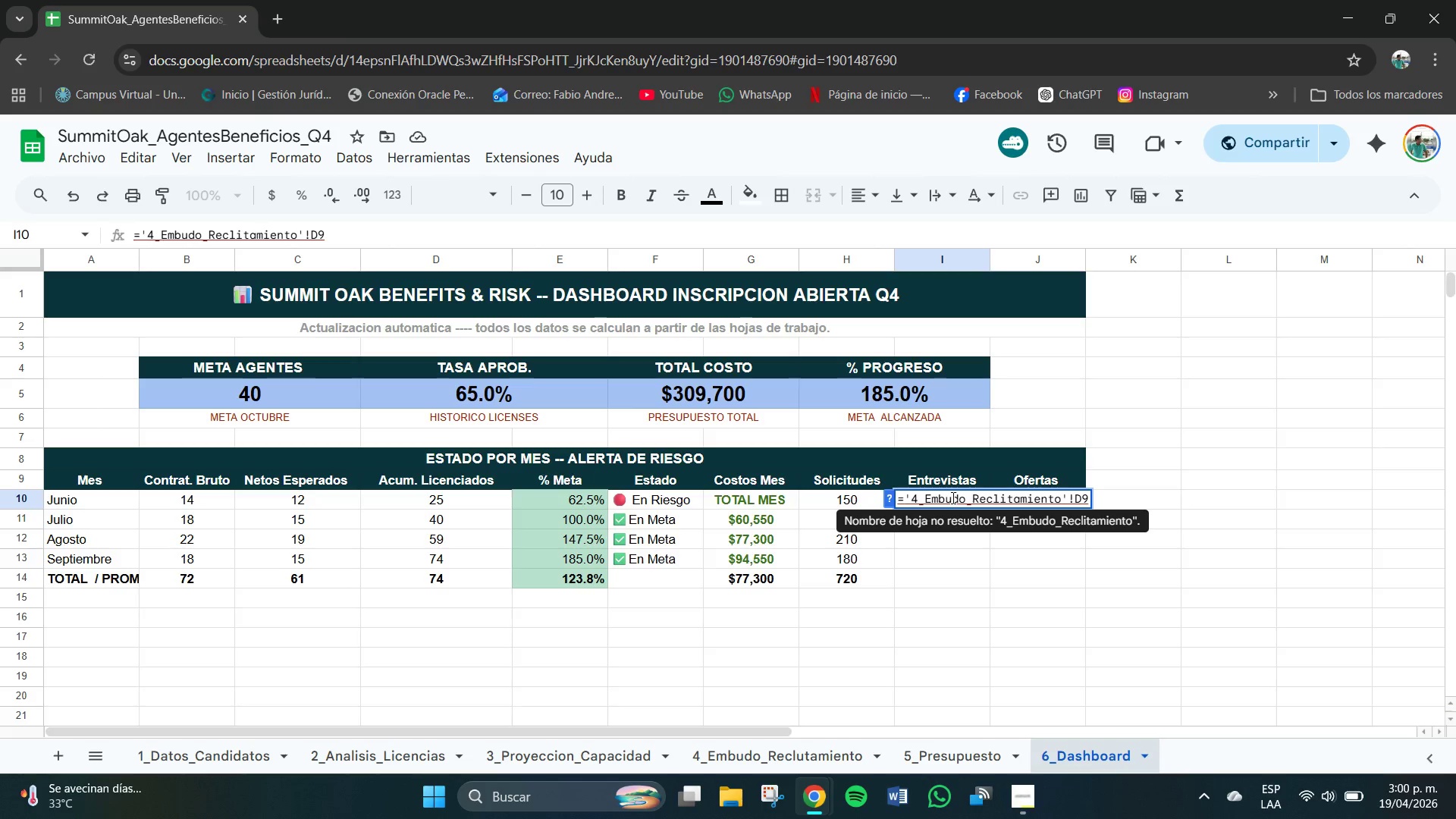 
left_click_drag(start_coordinate=[1067, 498], to_coordinate=[1063, 497])
 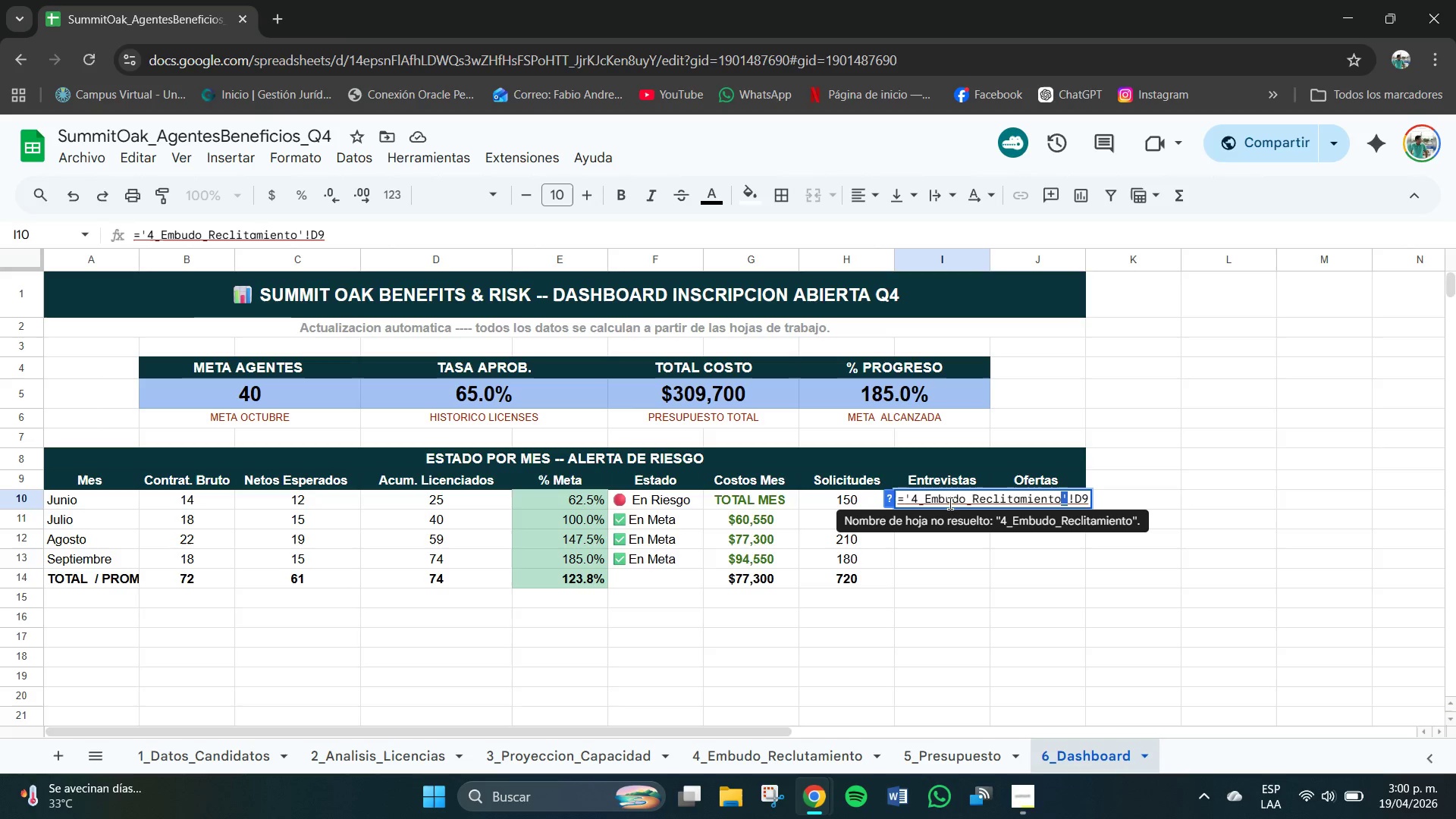 
left_click([957, 505])
 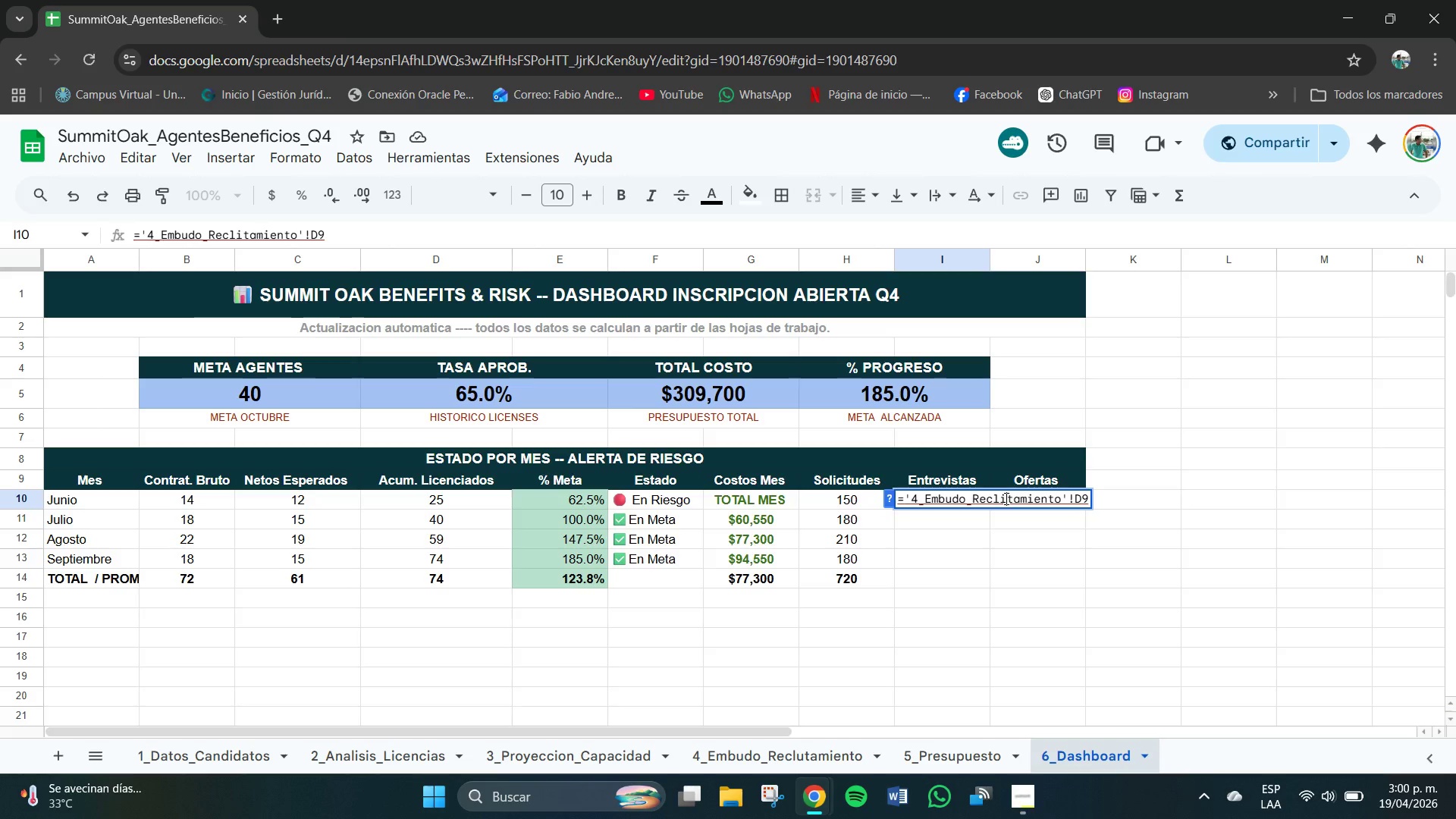 
key(Backspace)
 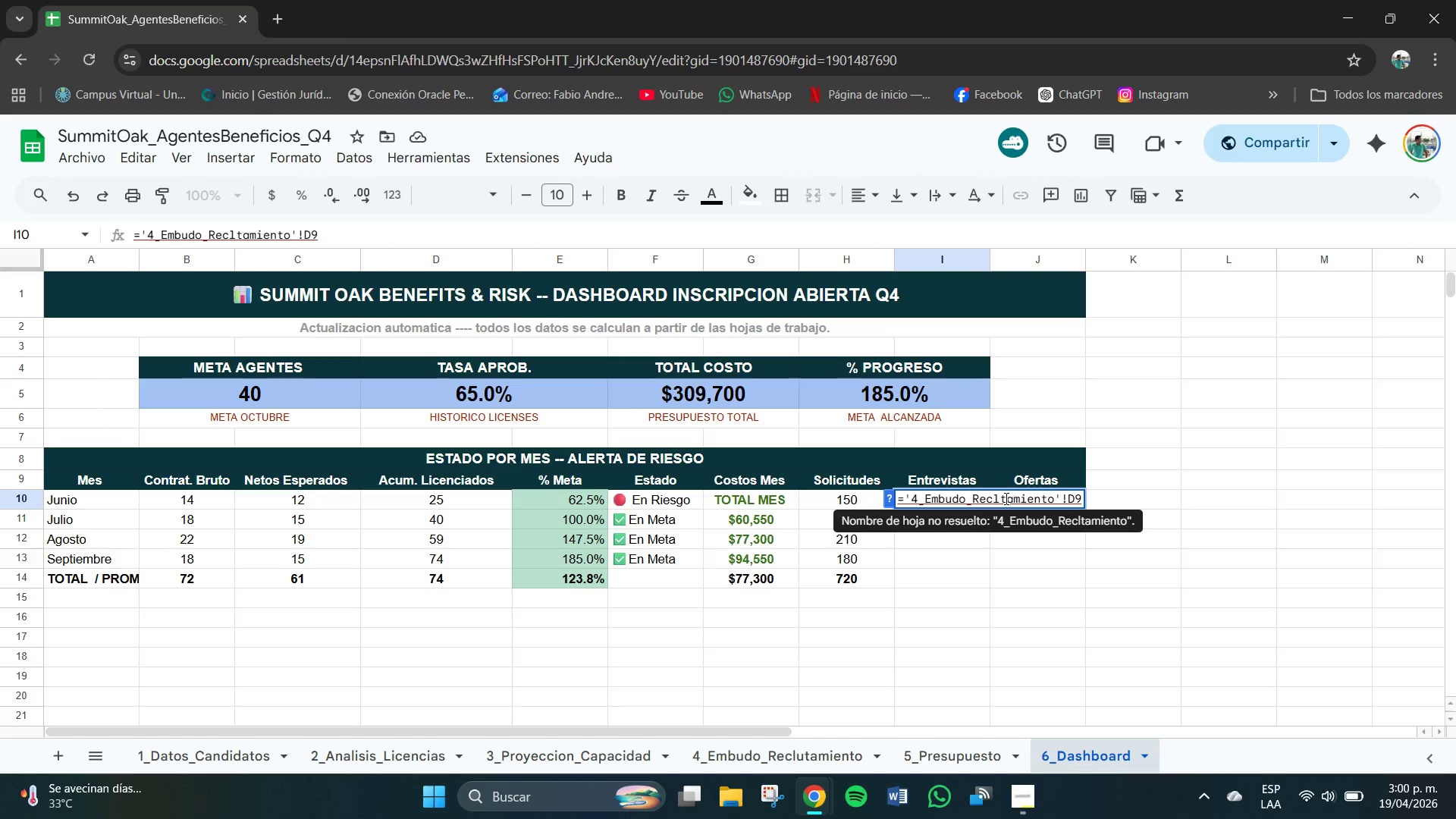 
key(U)
 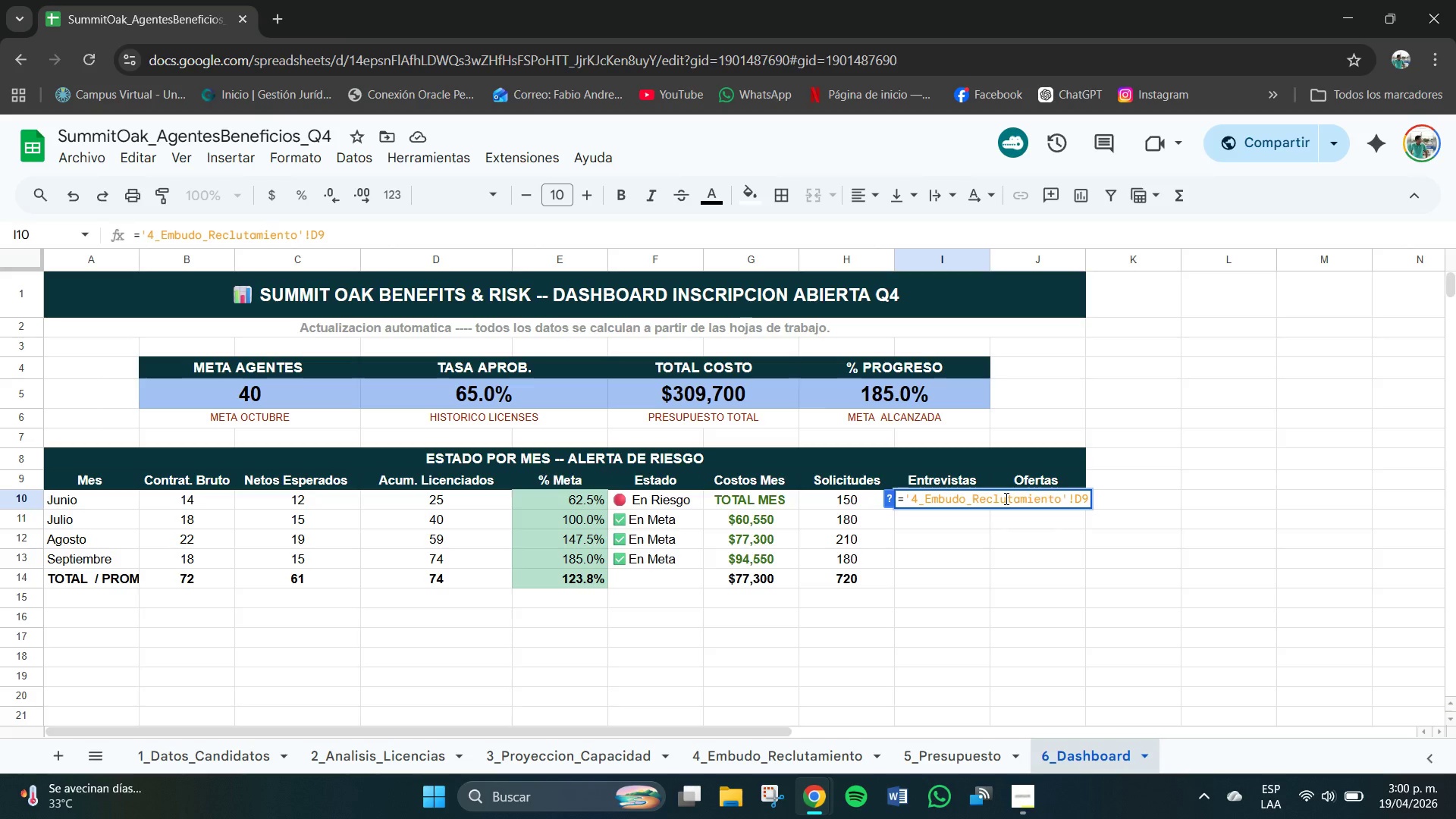 
key(Enter)
 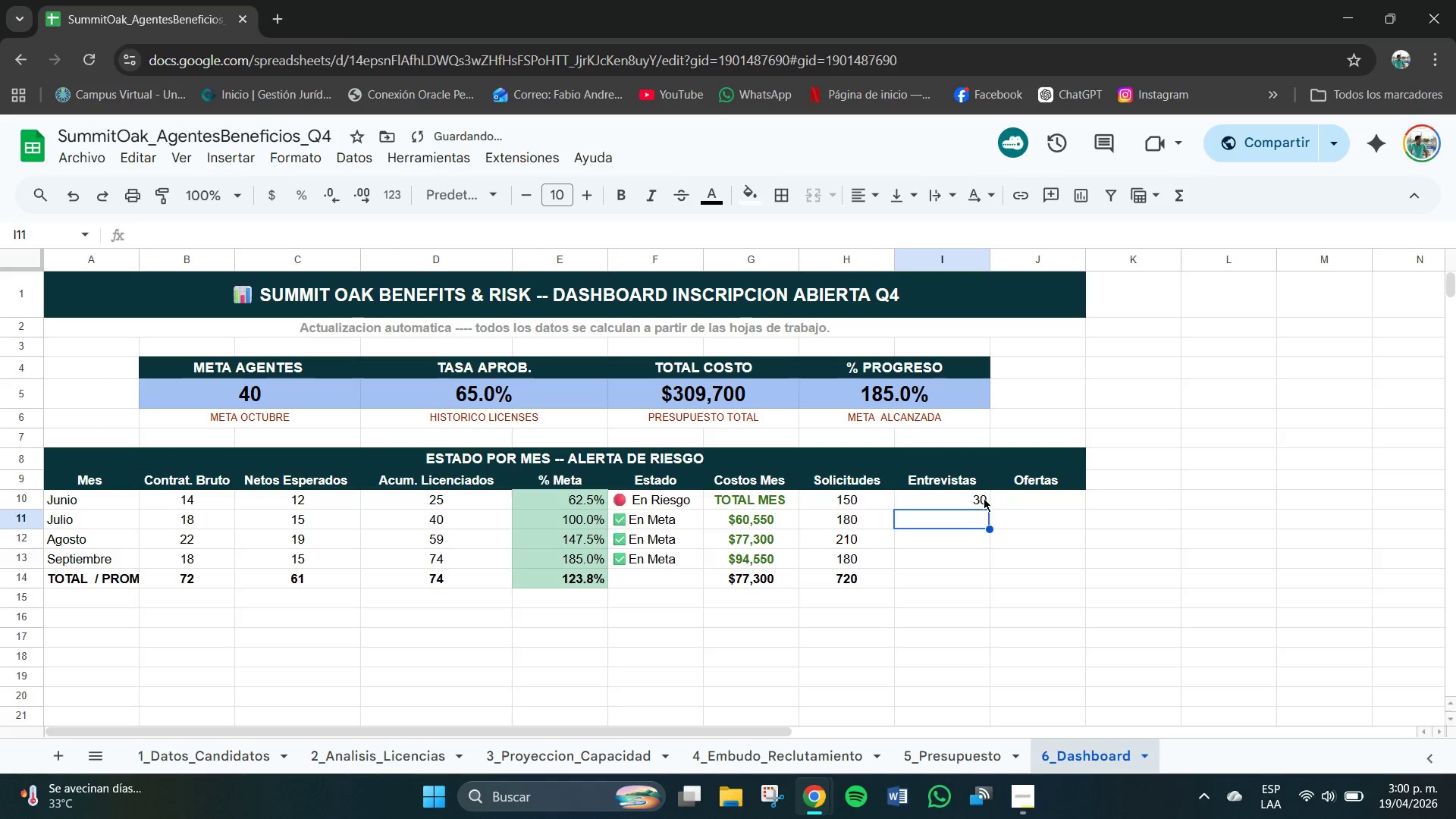 
left_click([973, 500])
 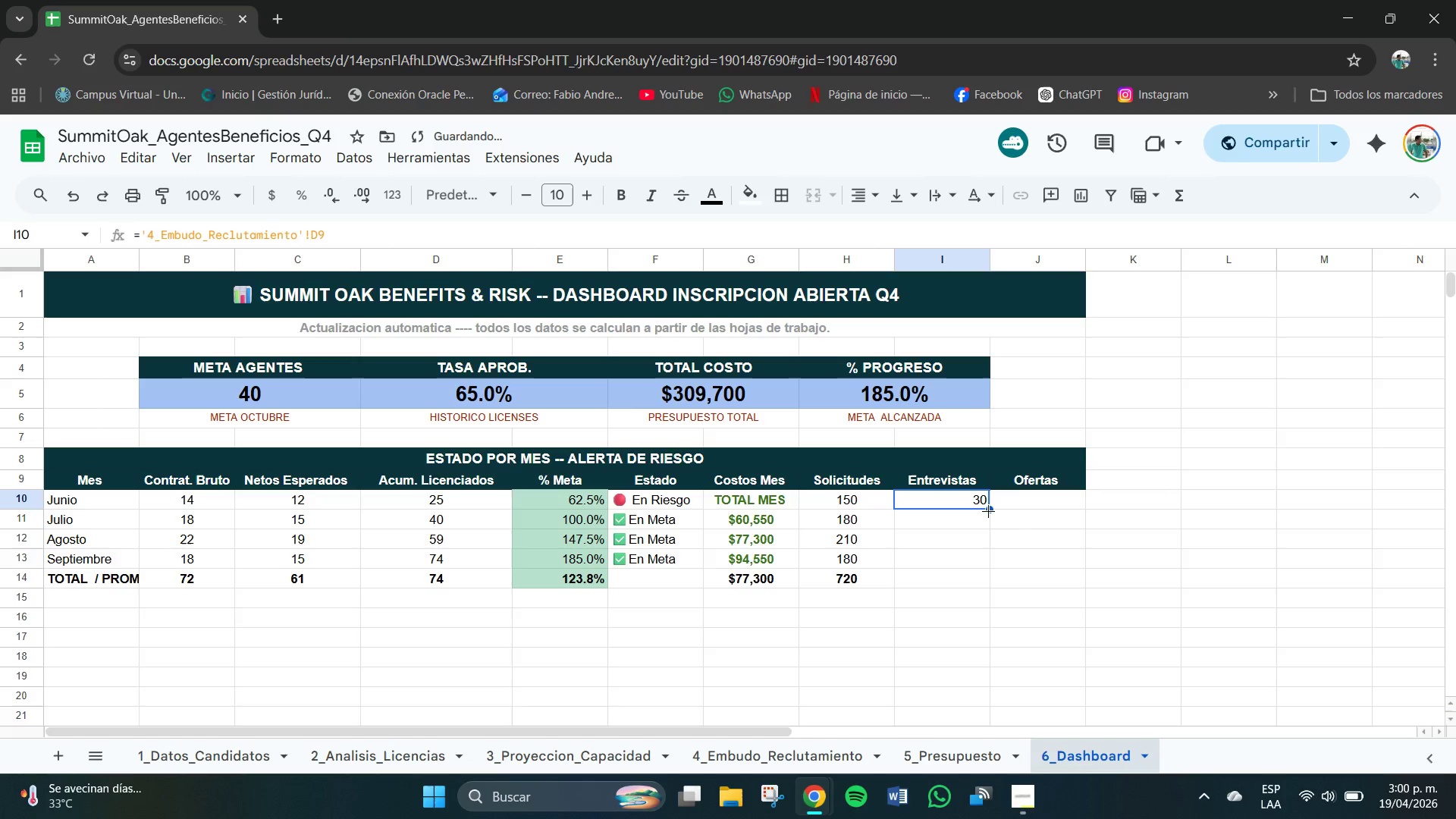 
left_click_drag(start_coordinate=[988, 511], to_coordinate=[986, 576])
 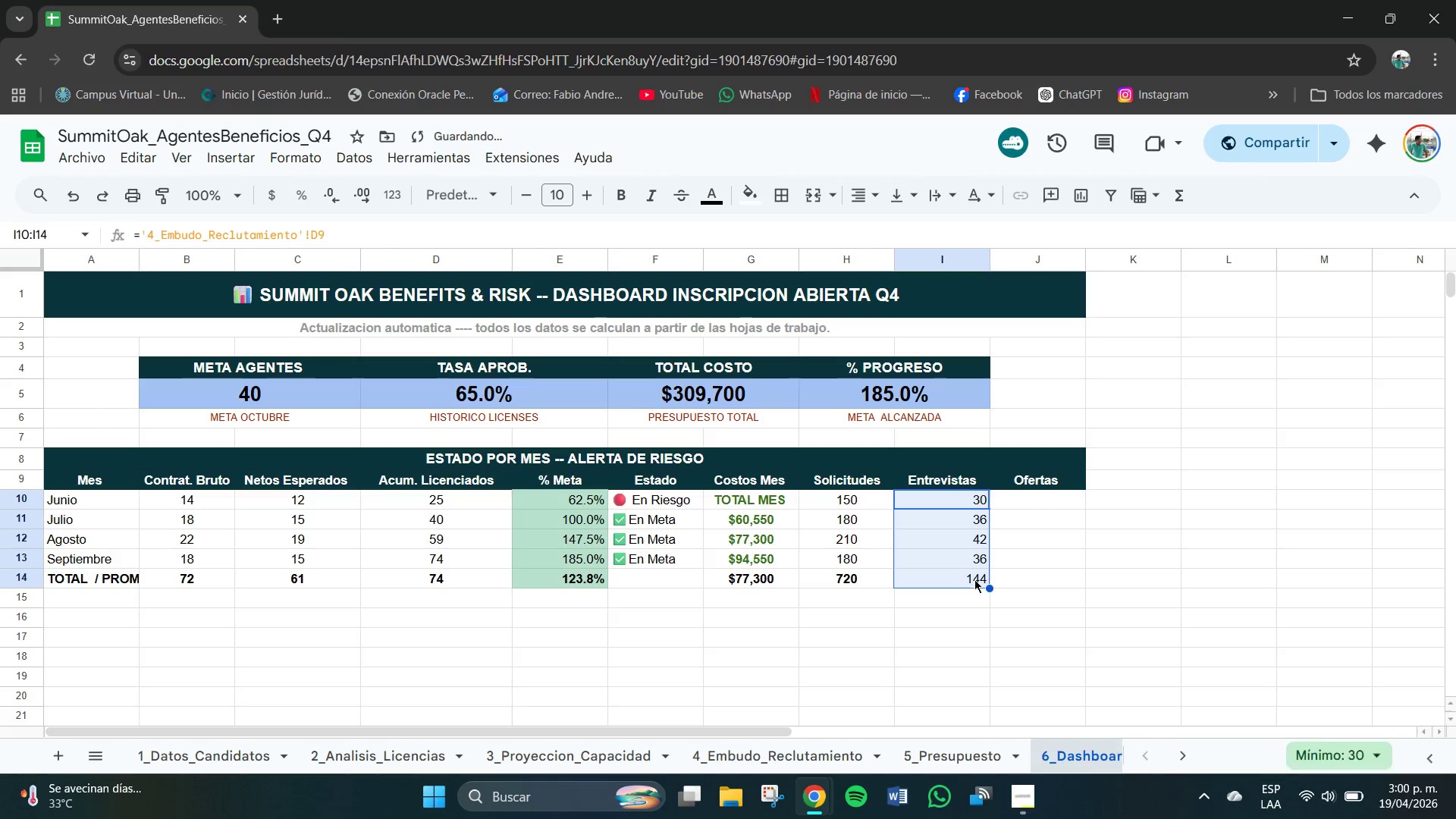 
left_click([974, 574])
 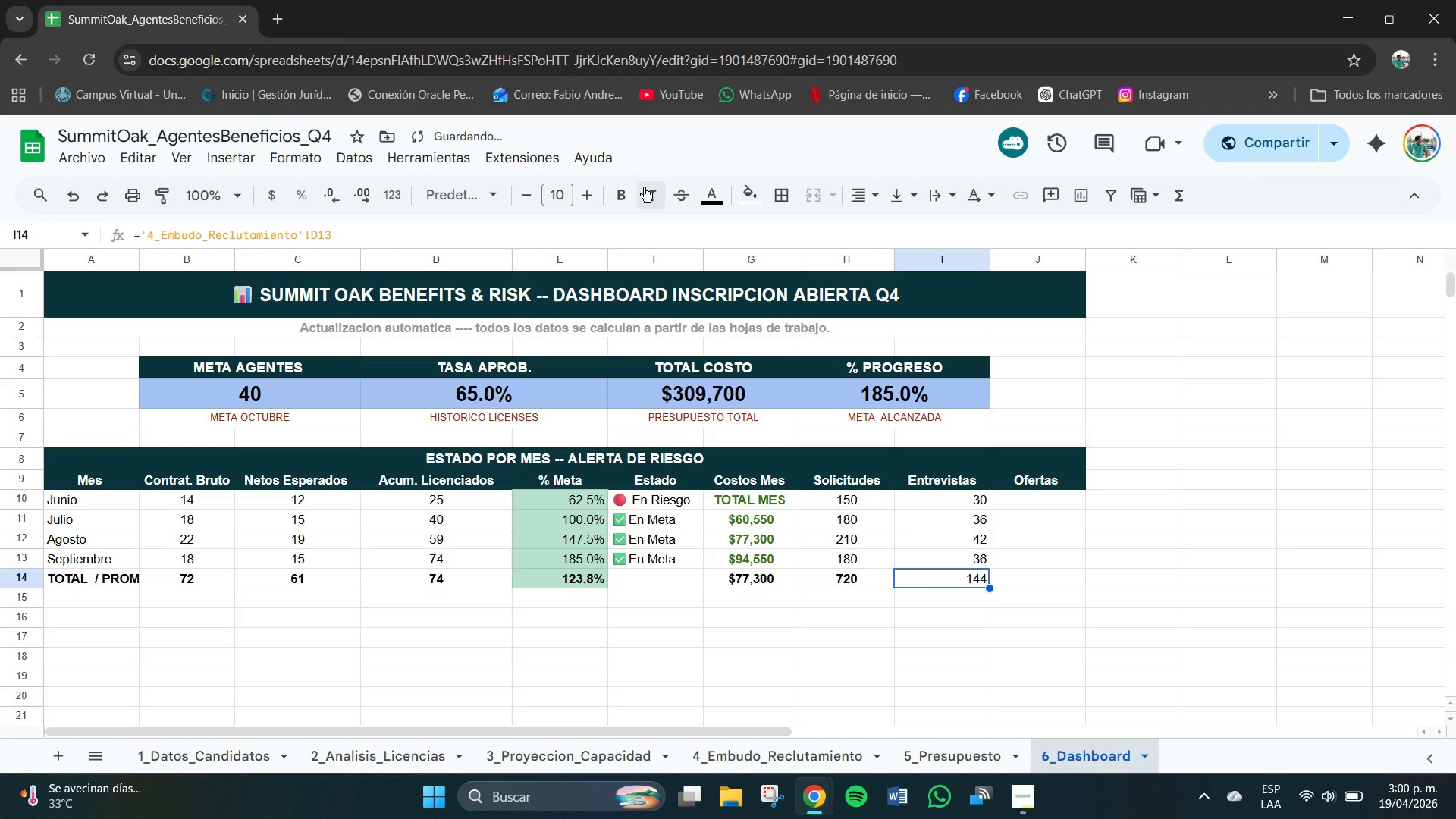 
left_click([621, 194])
 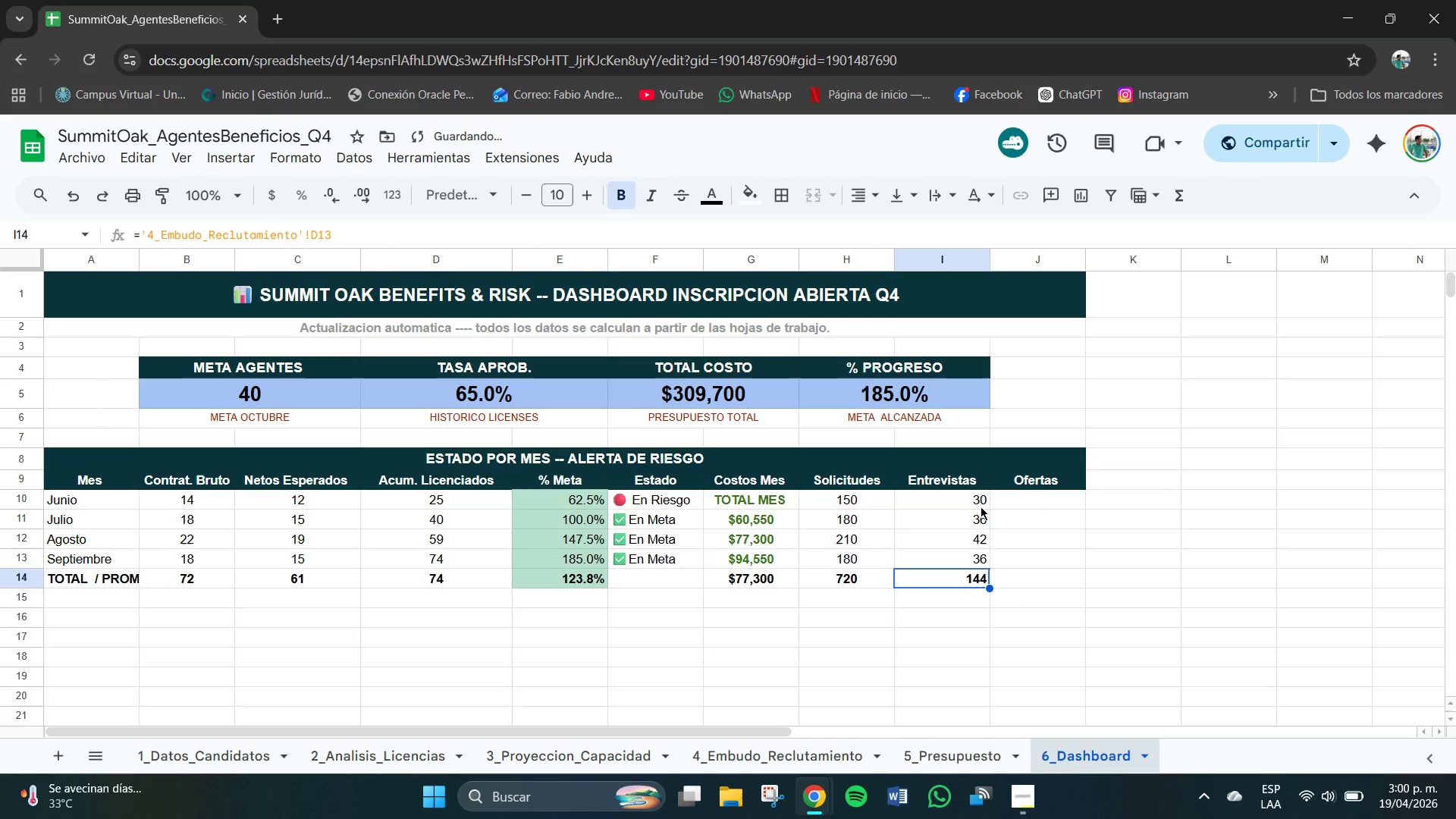 
left_click_drag(start_coordinate=[973, 499], to_coordinate=[982, 583])
 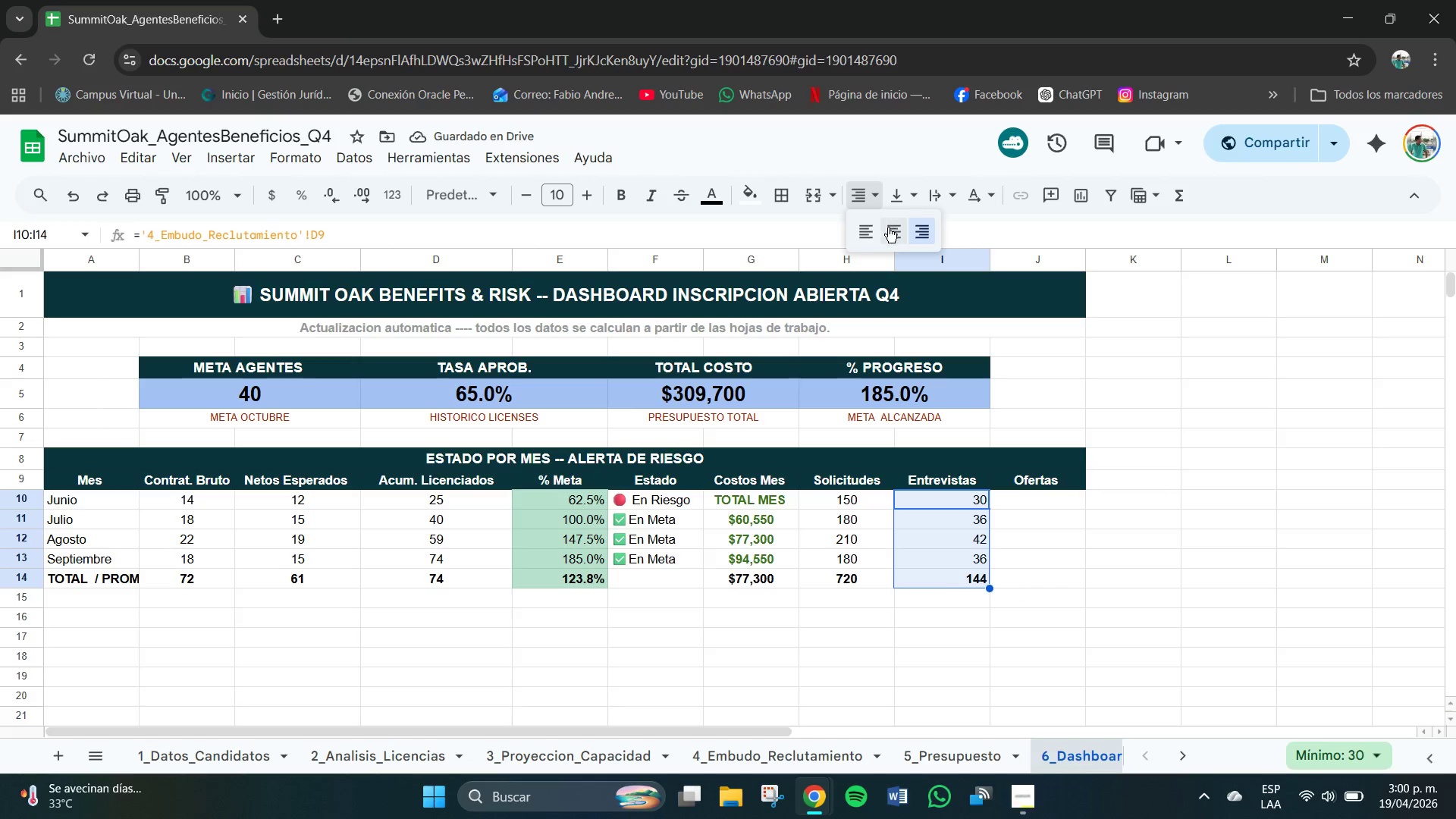 
double_click([897, 174])
 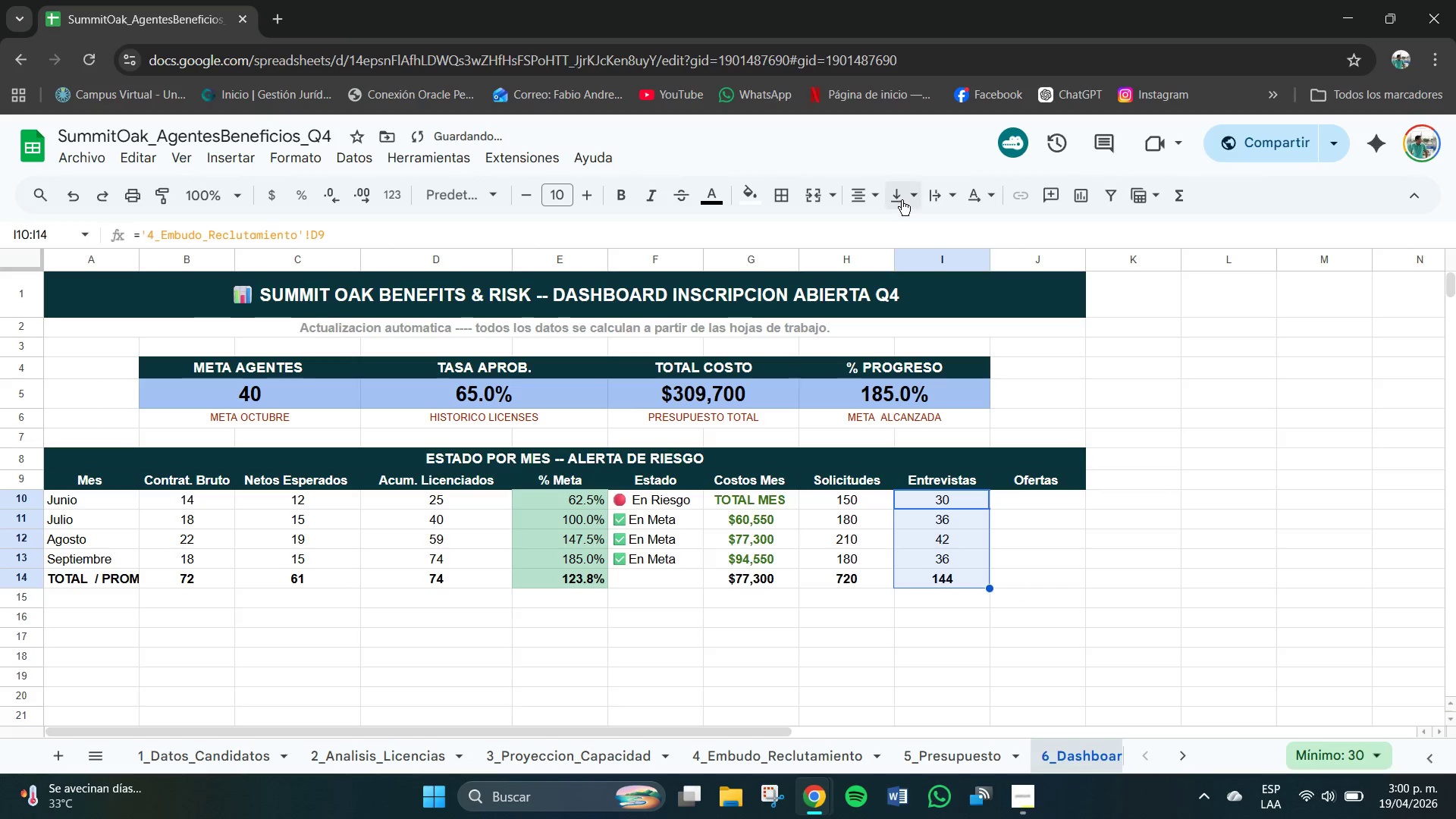 
triple_click([902, 199])
 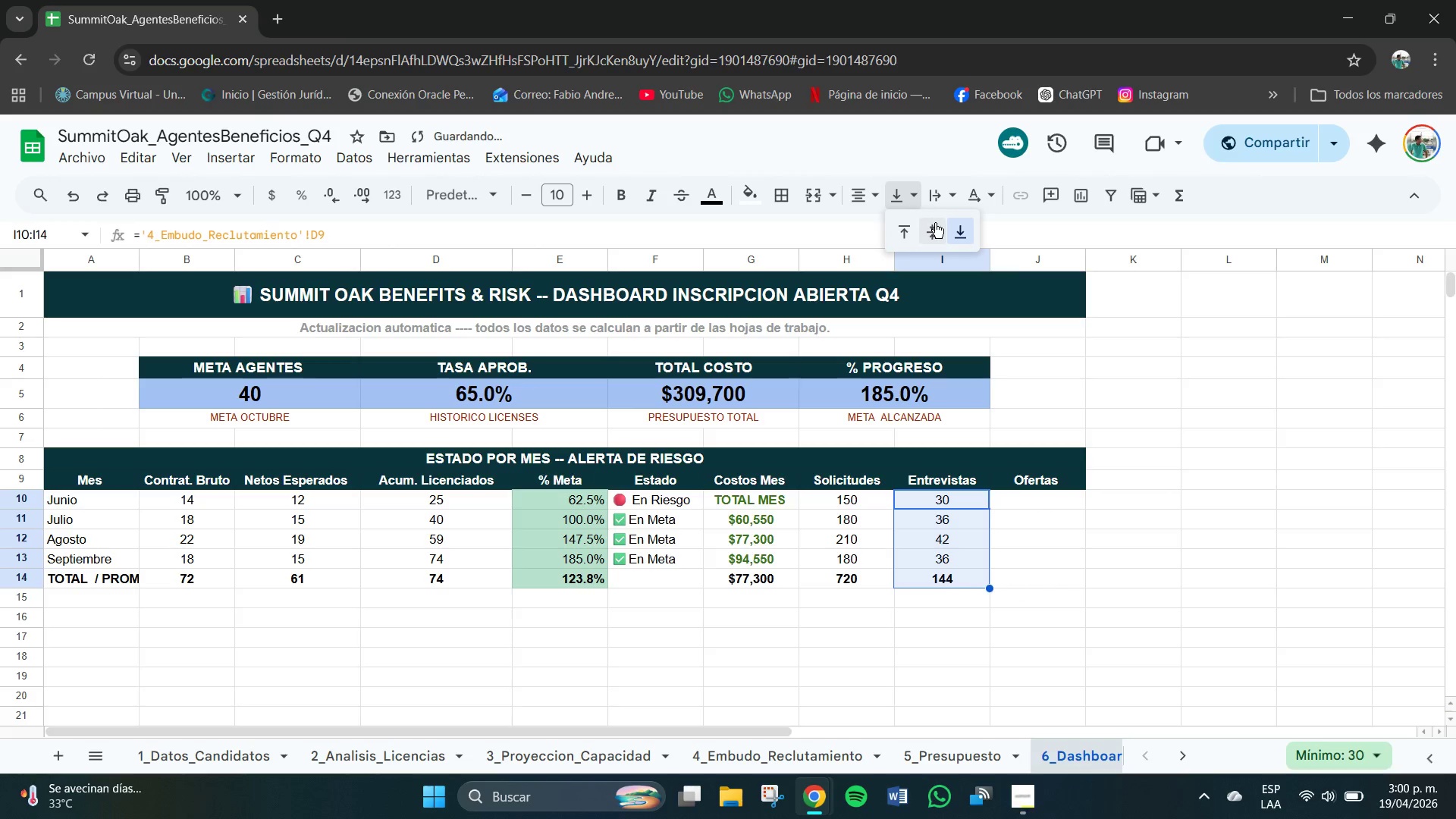 
triple_click([935, 224])
 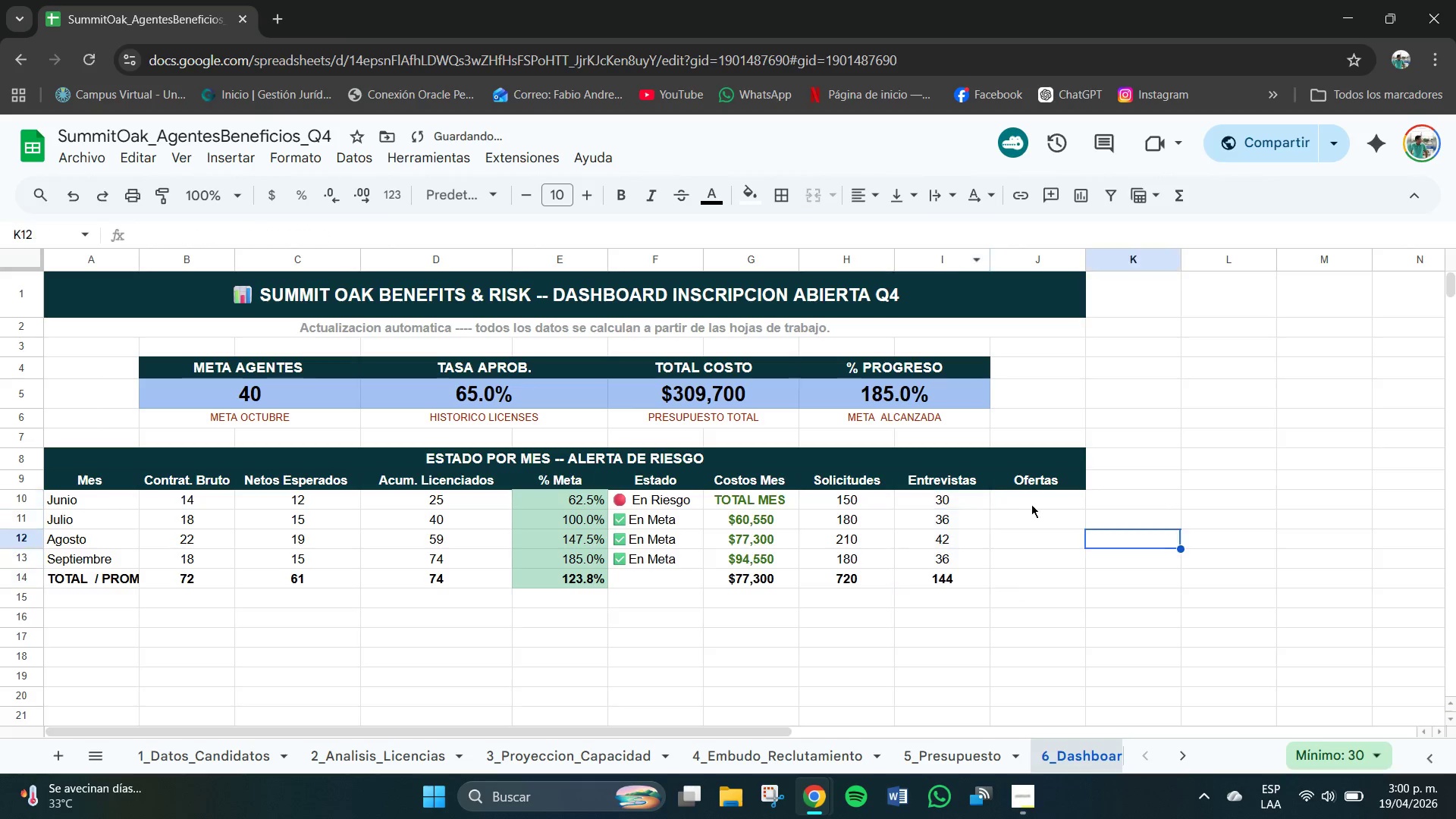 
double_click([1025, 500])
 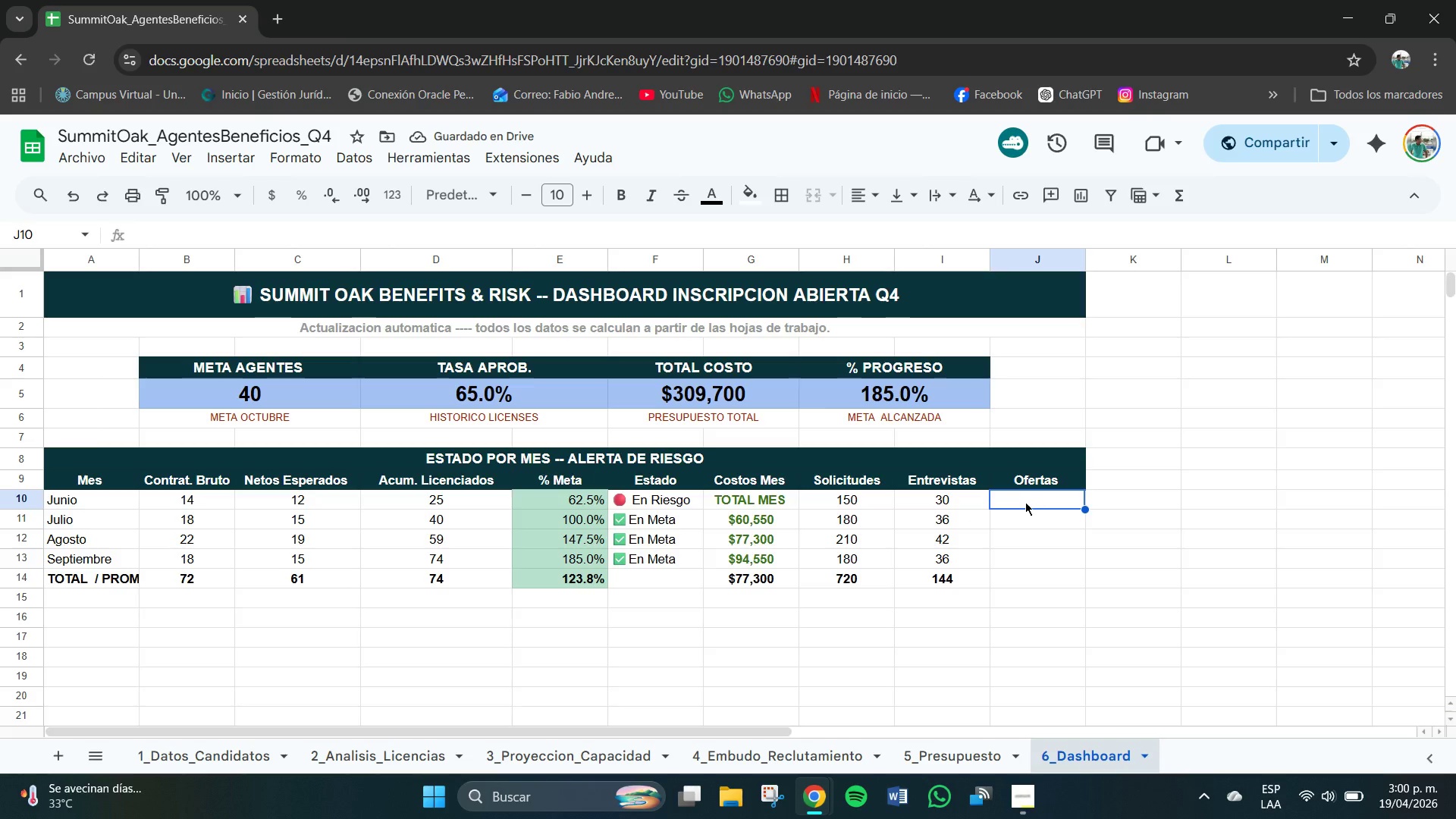 
key(Shift+0)
 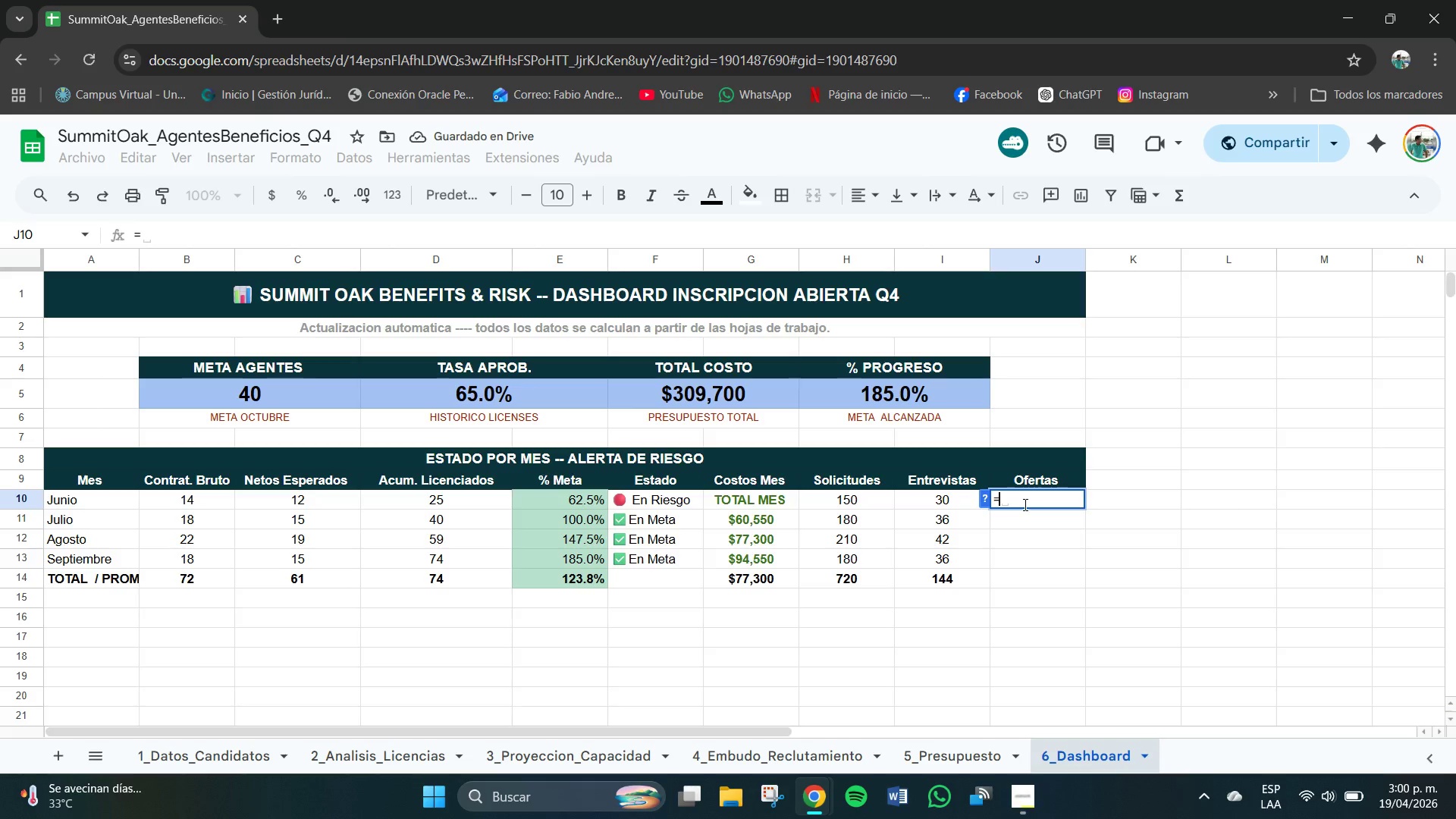 
key(BracketRight)
 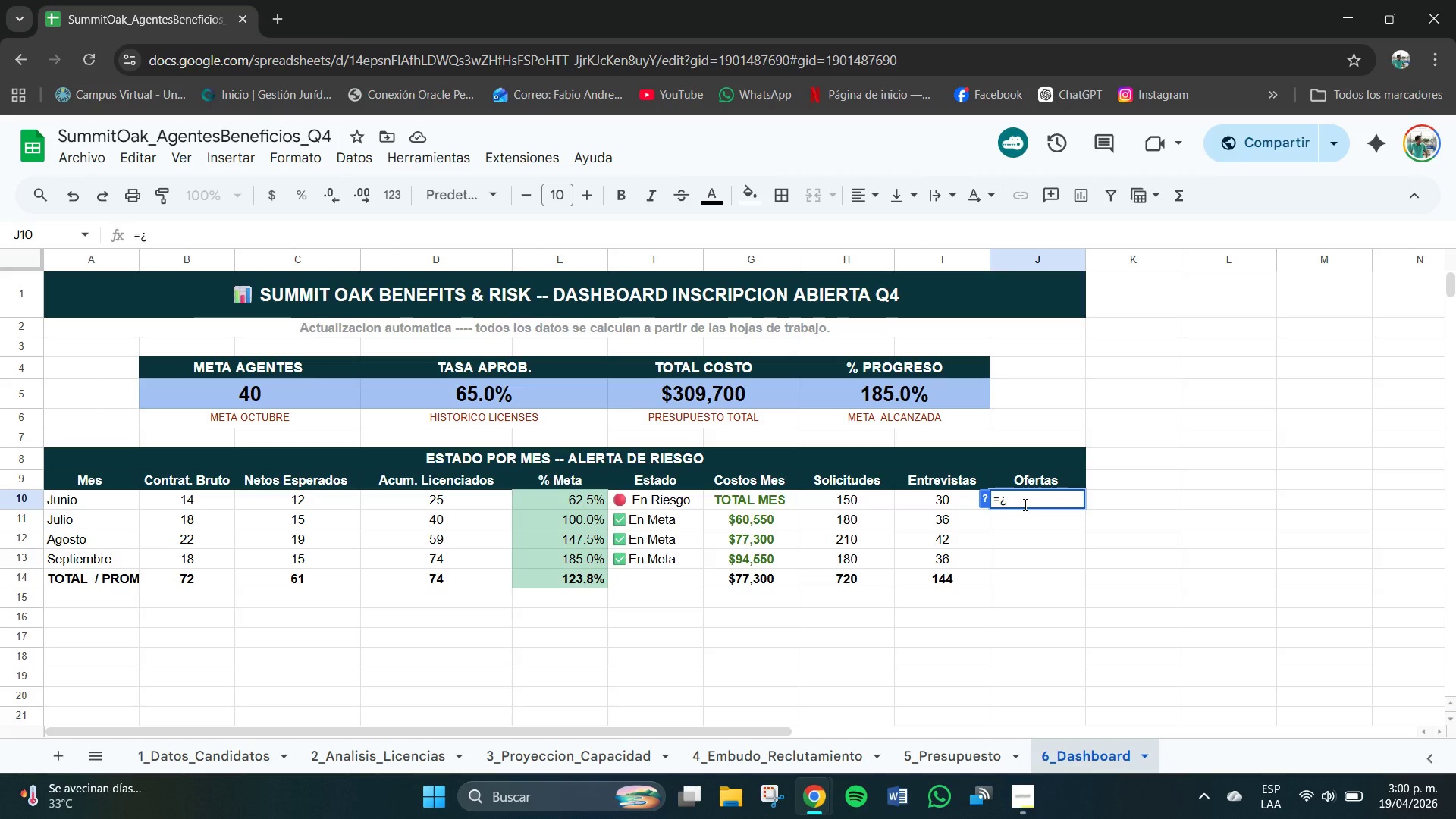 
key(Backspace)
 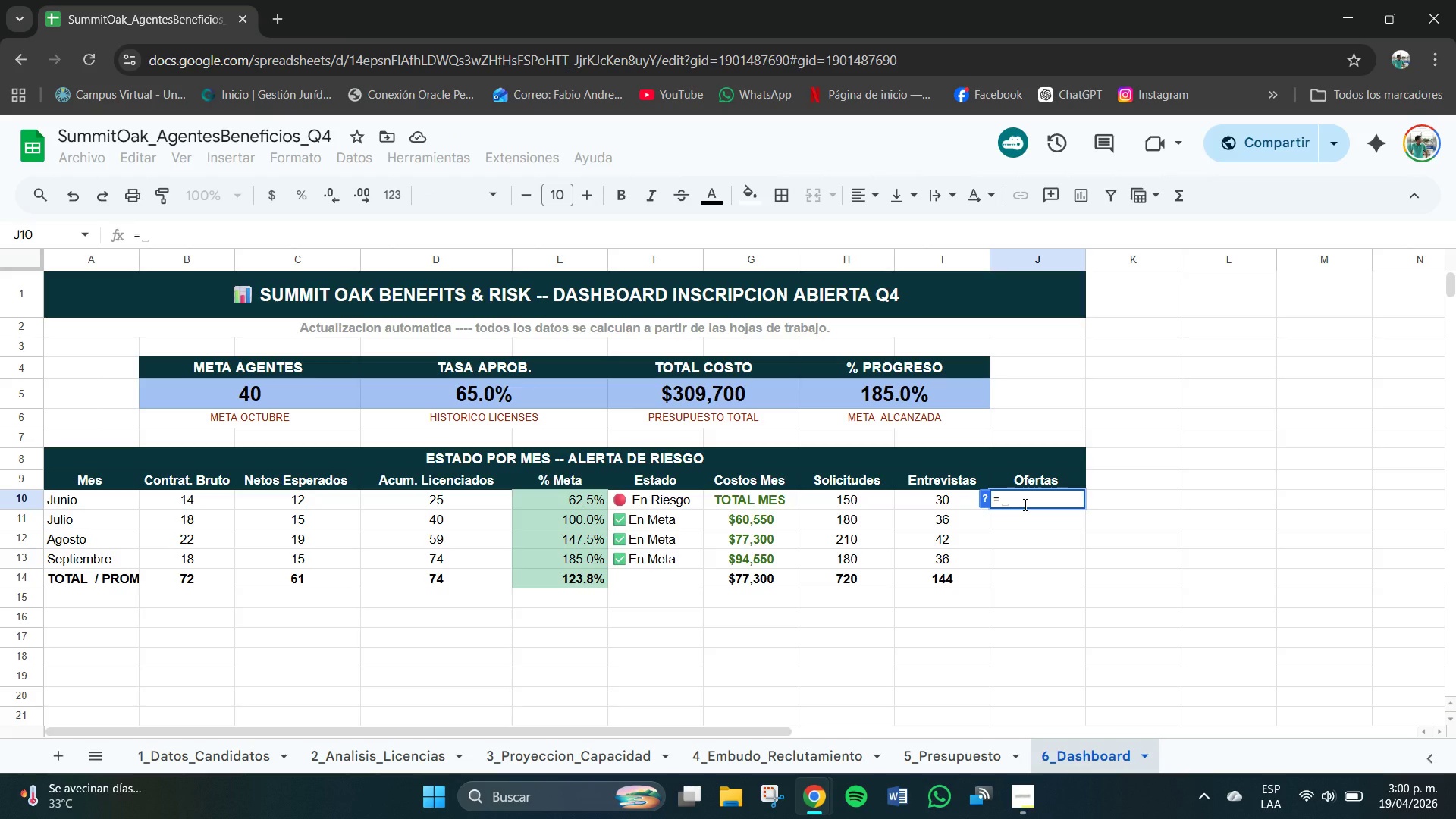 
key(Backspace)
 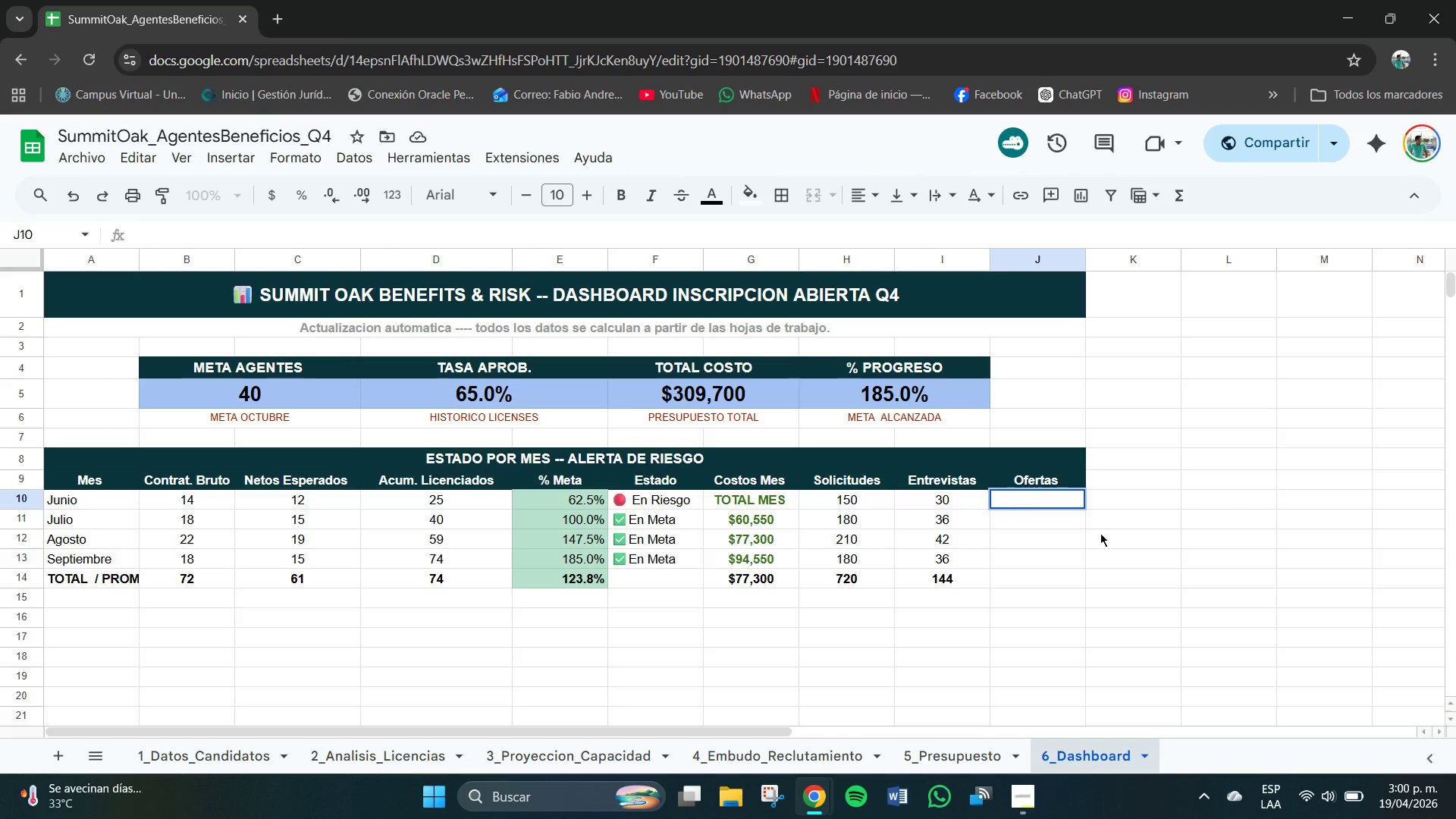 
left_click([1167, 535])
 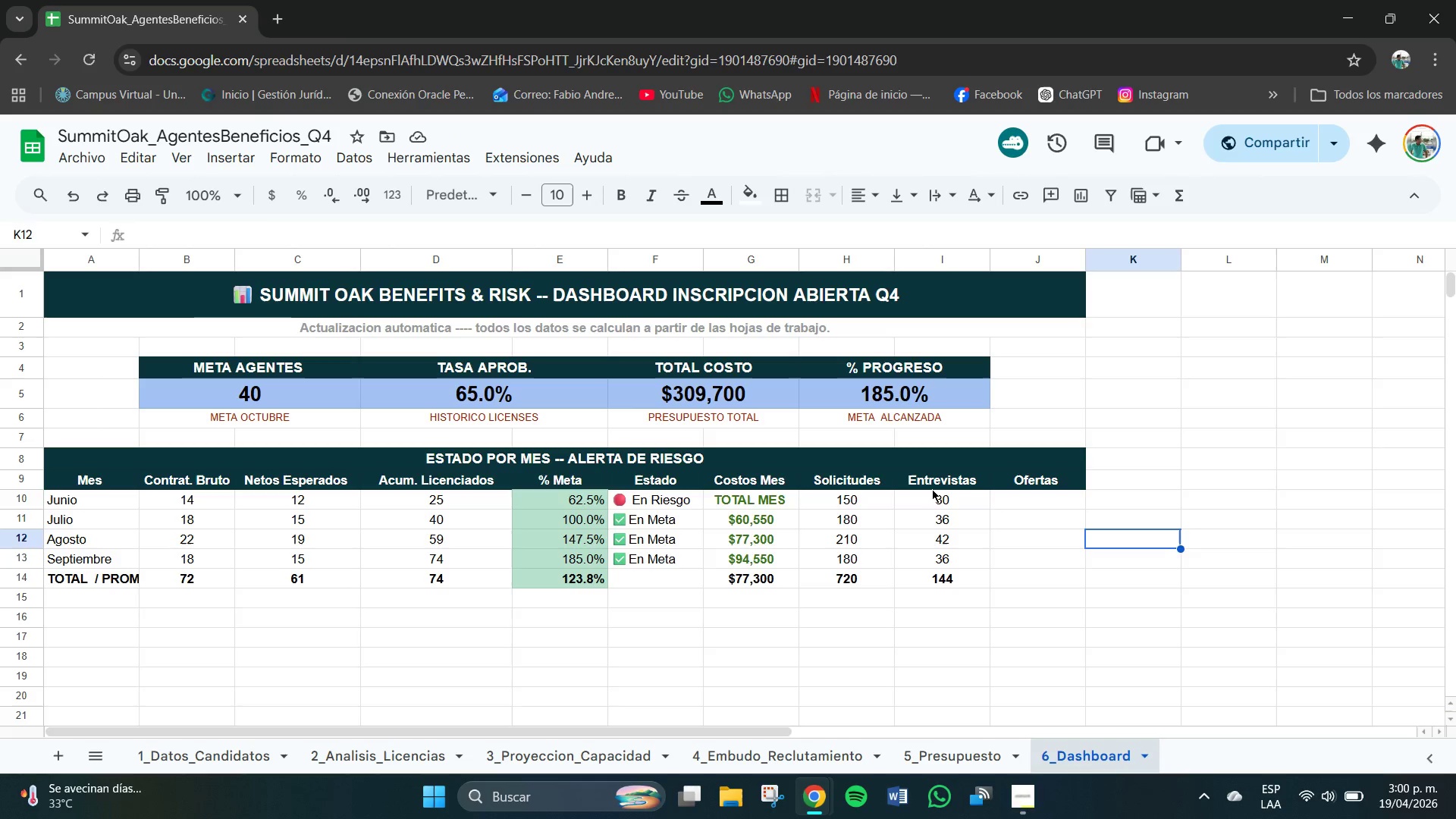 
left_click([945, 500])
 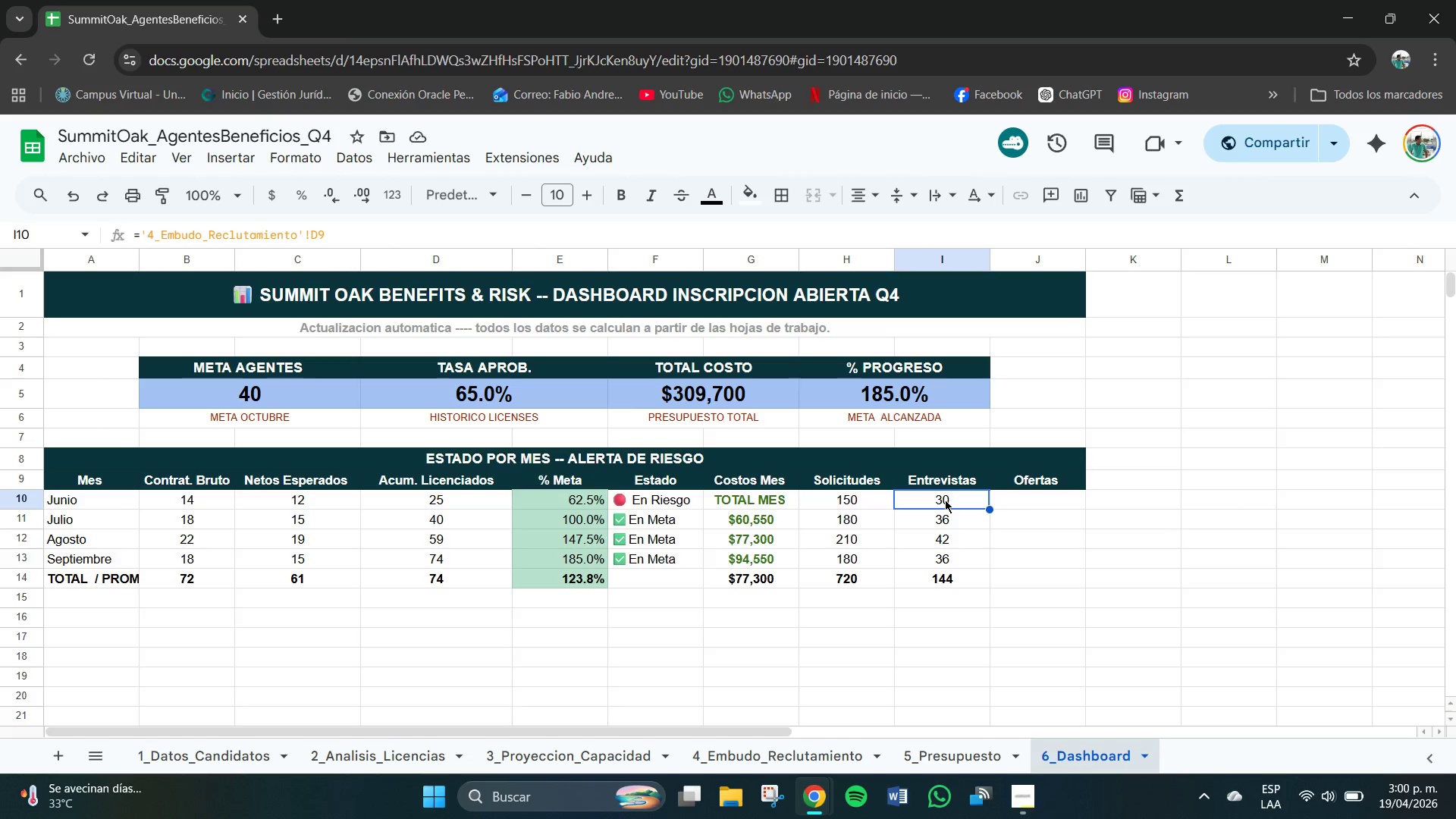 
key(Control+C)
 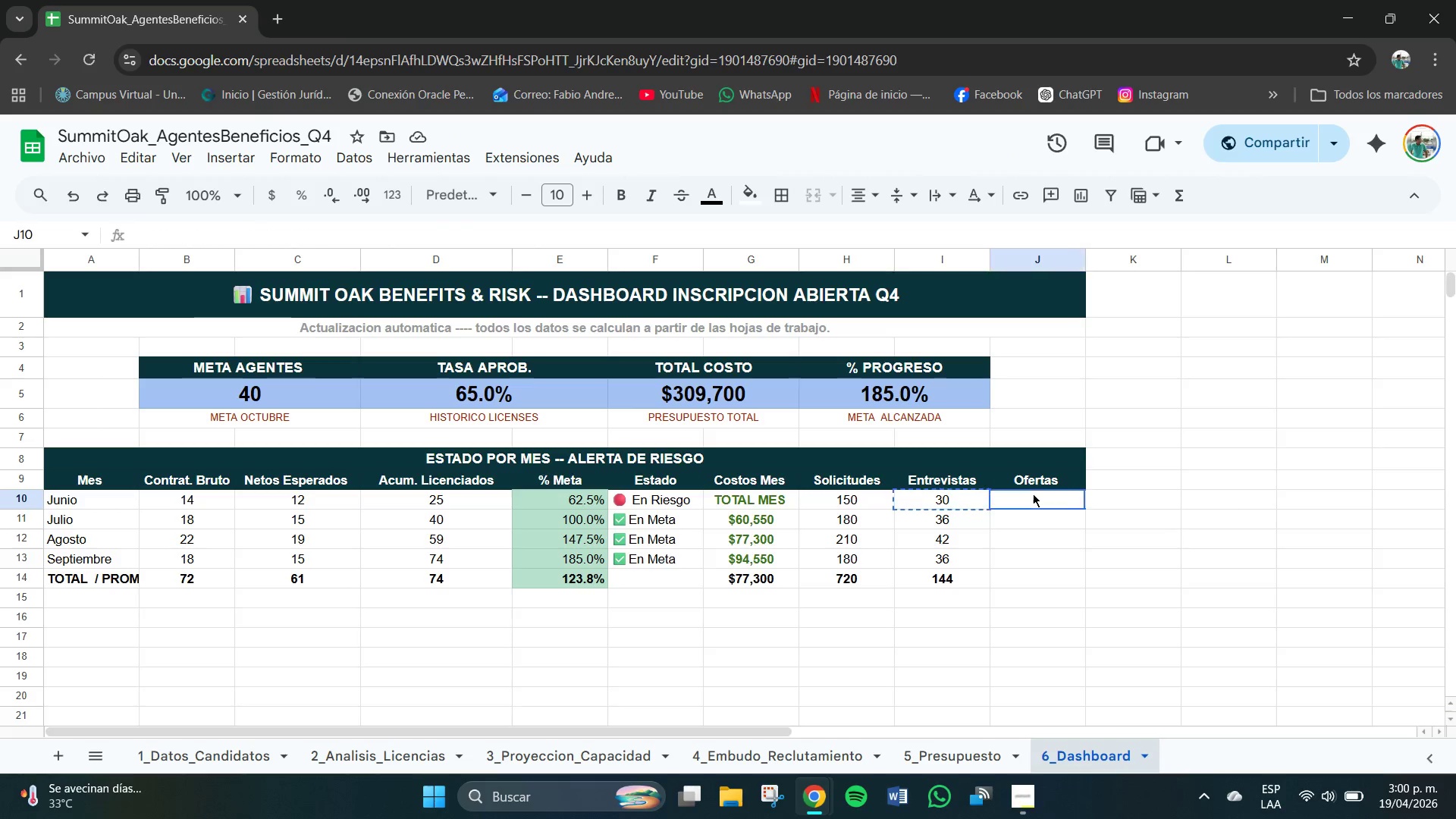 
key(Control+V)
 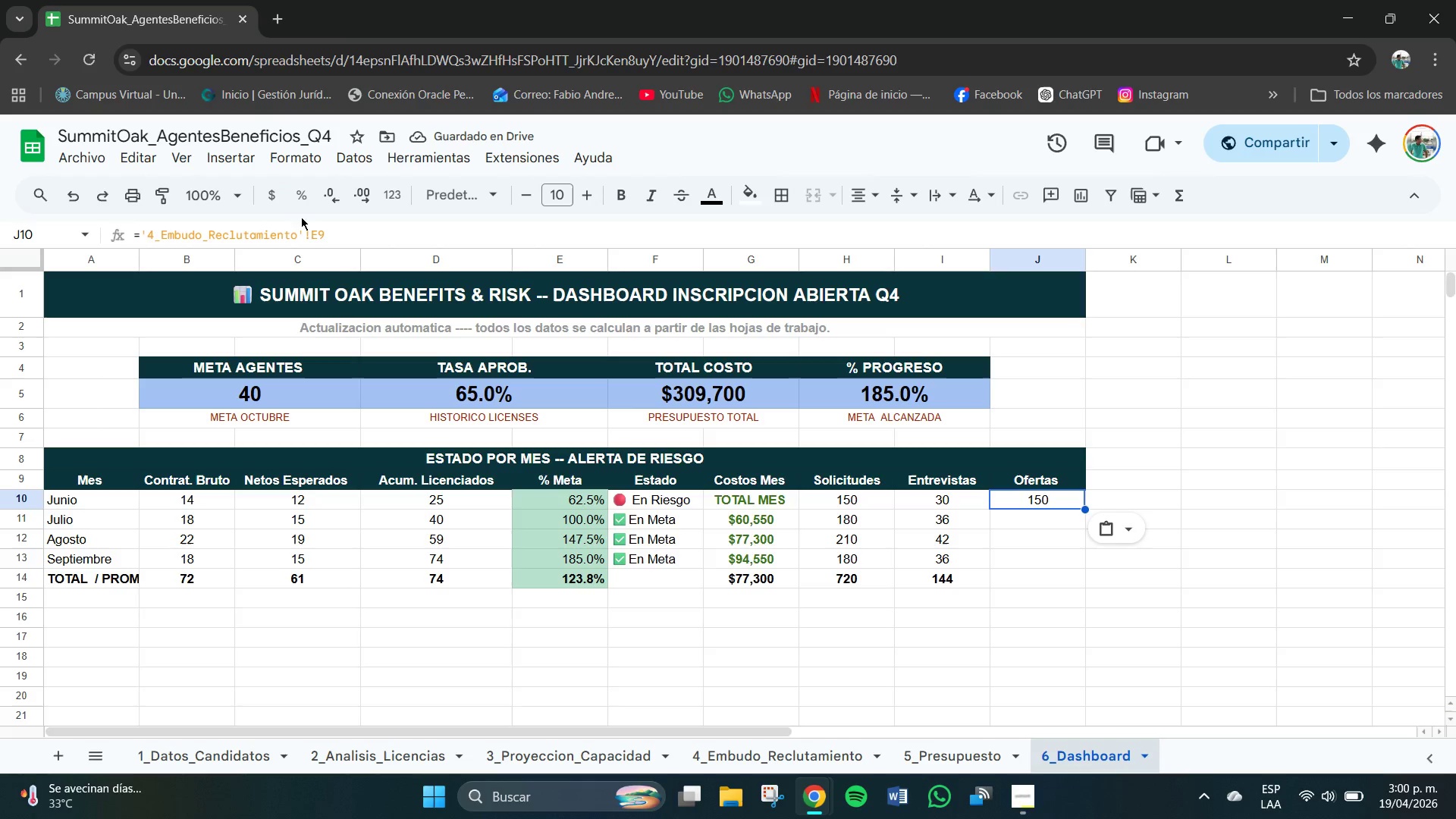 
wait(6.38)
 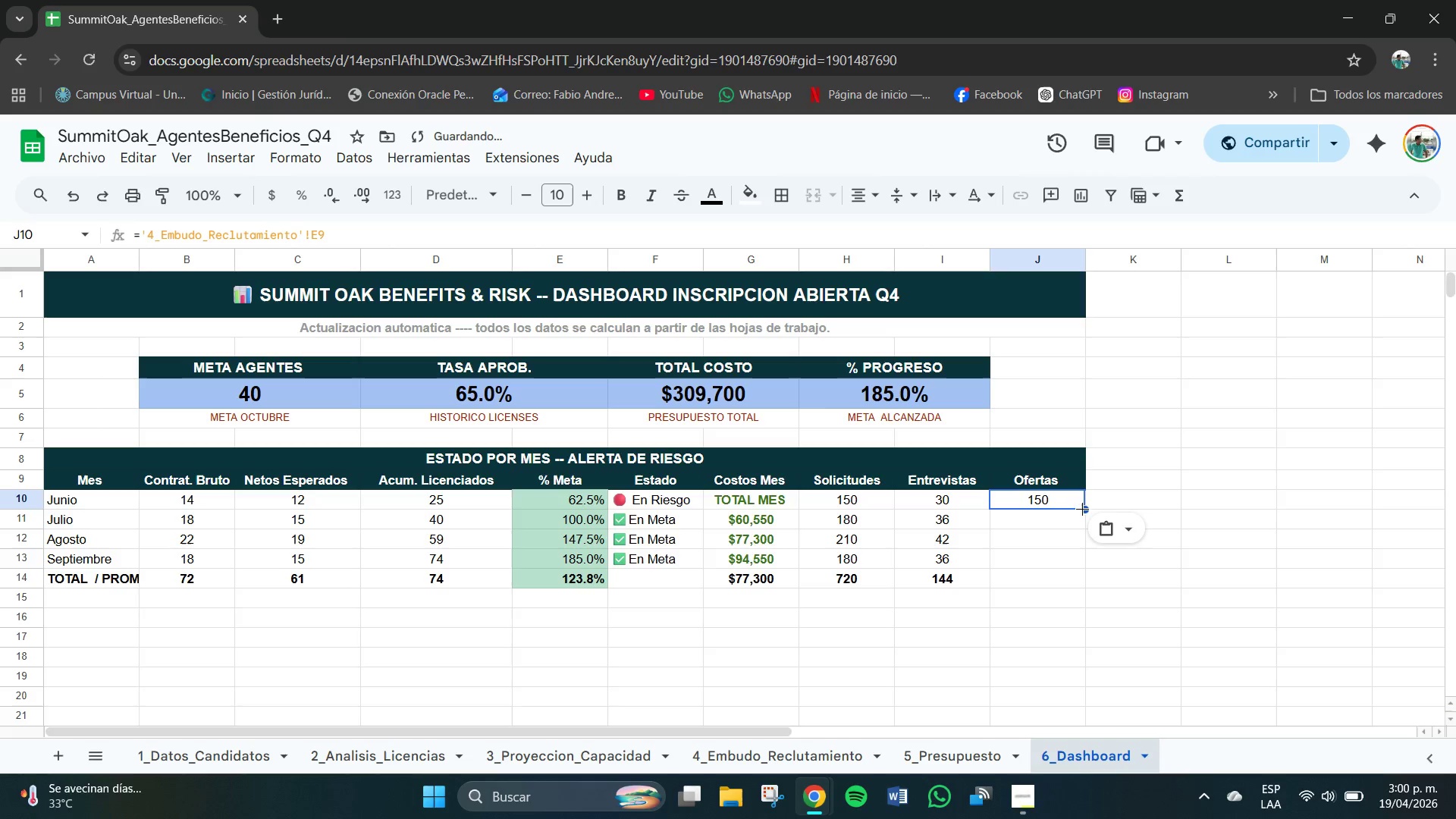 
key(Backspace)
 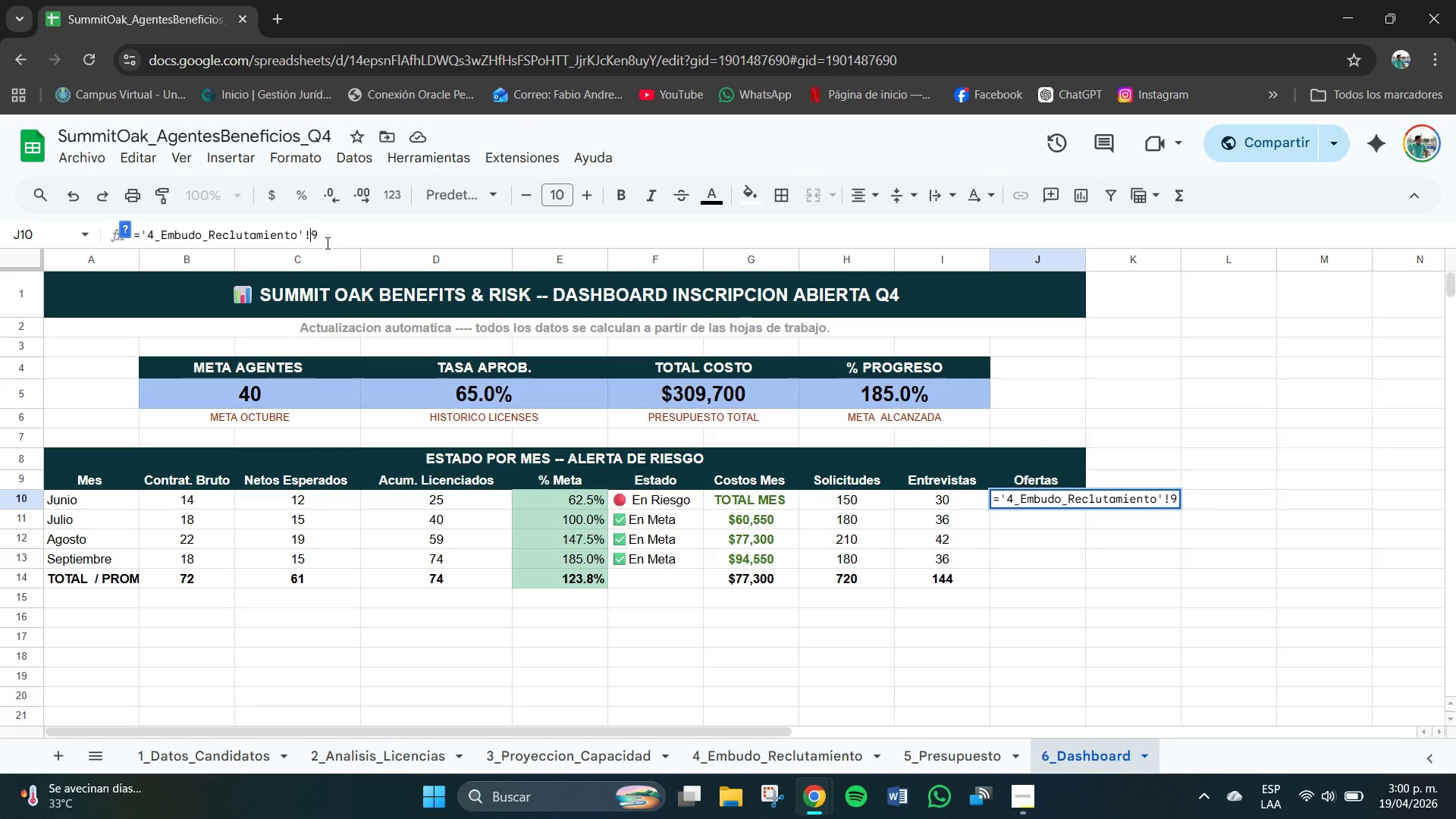 
key(CapsLock)
 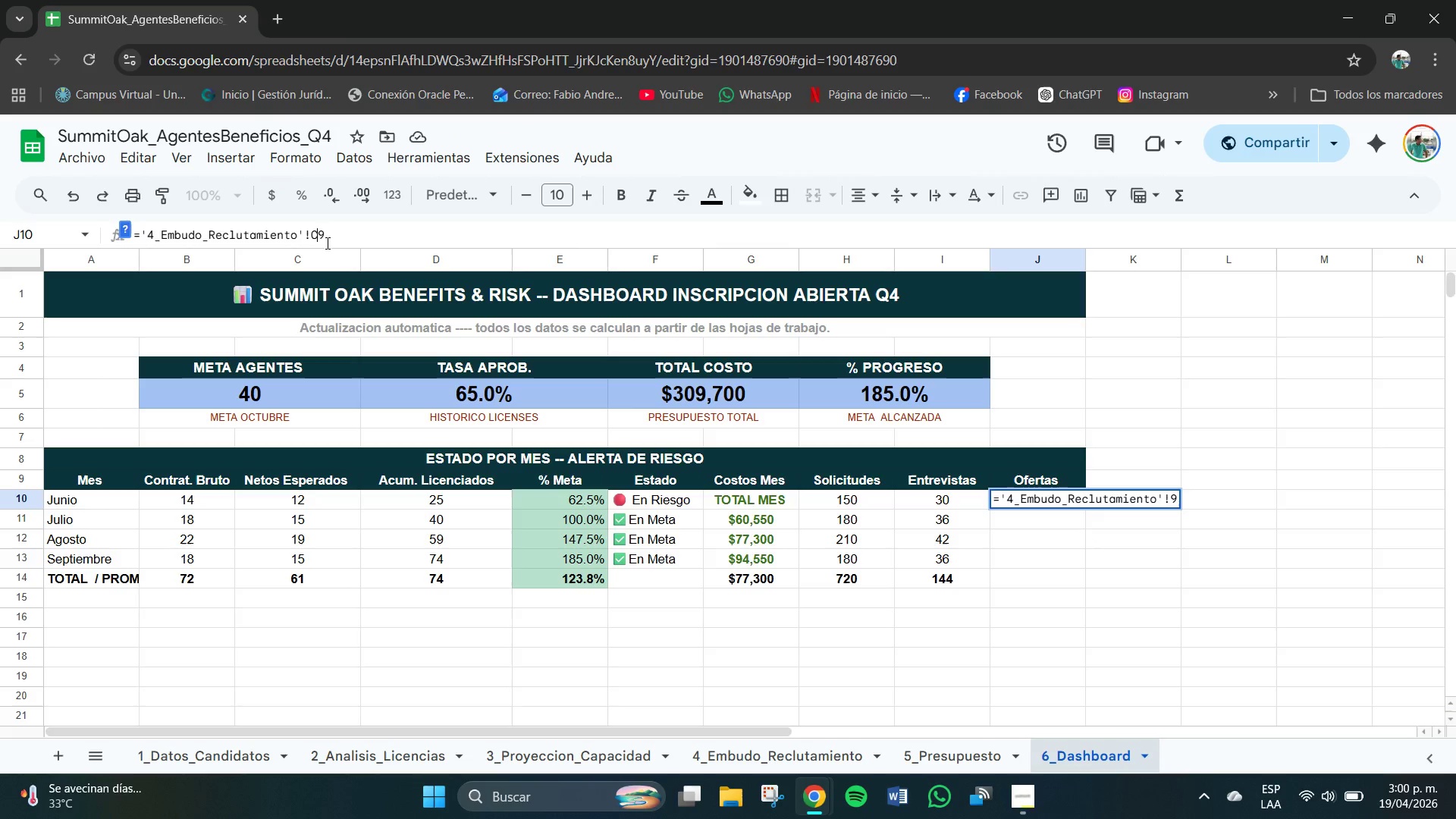 
key(C)
 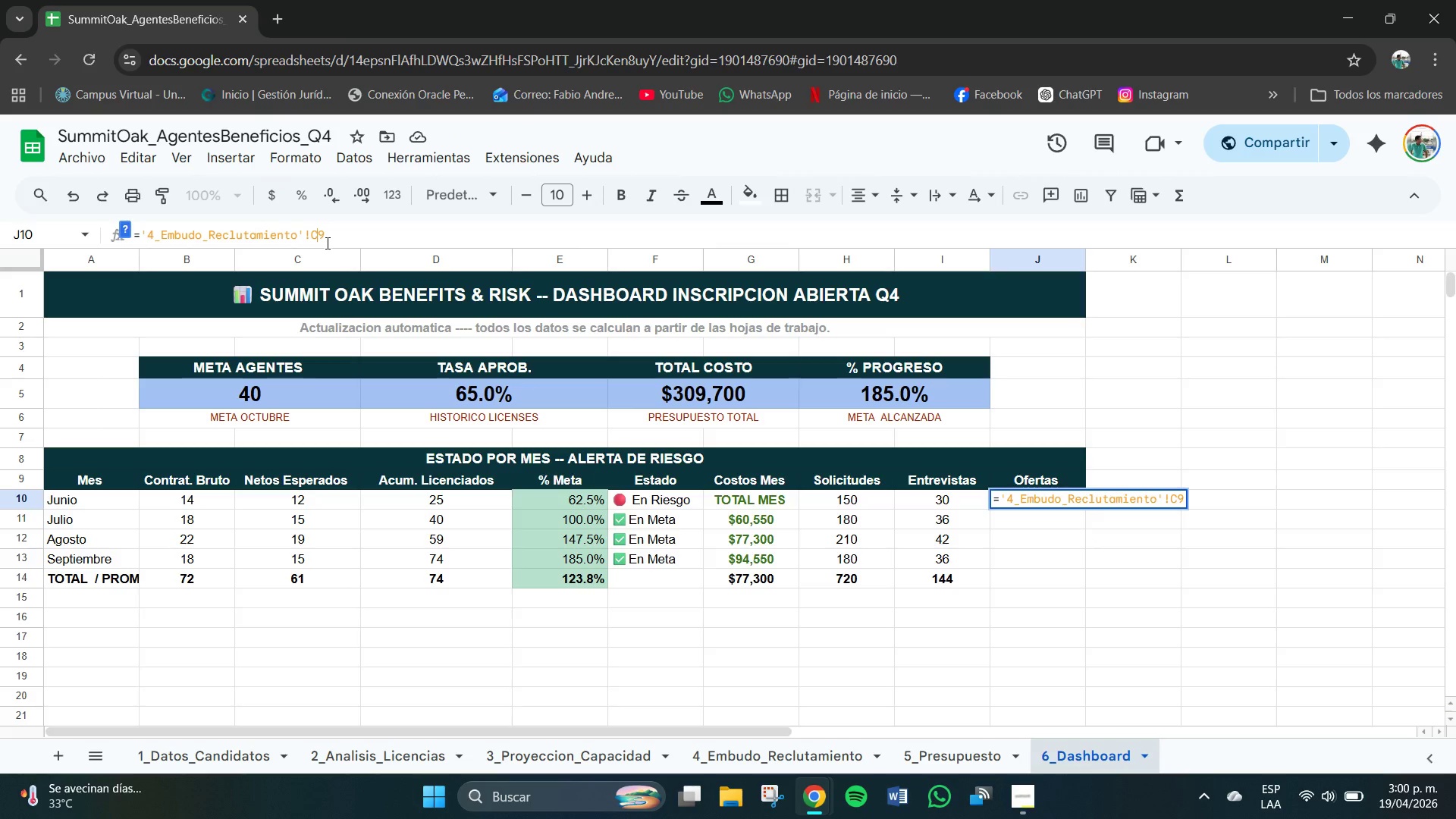 
key(Enter)
 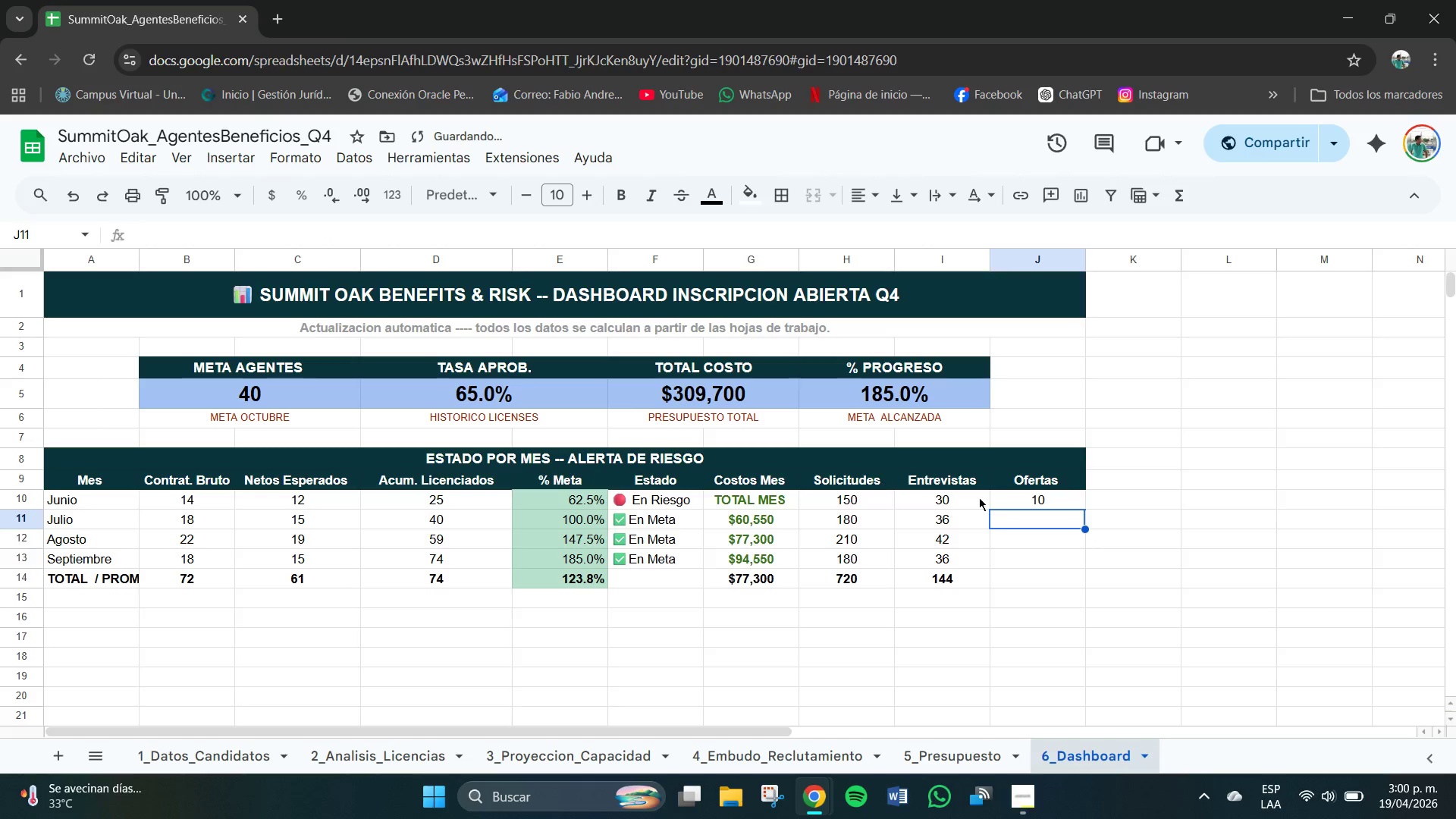 
left_click([1041, 499])
 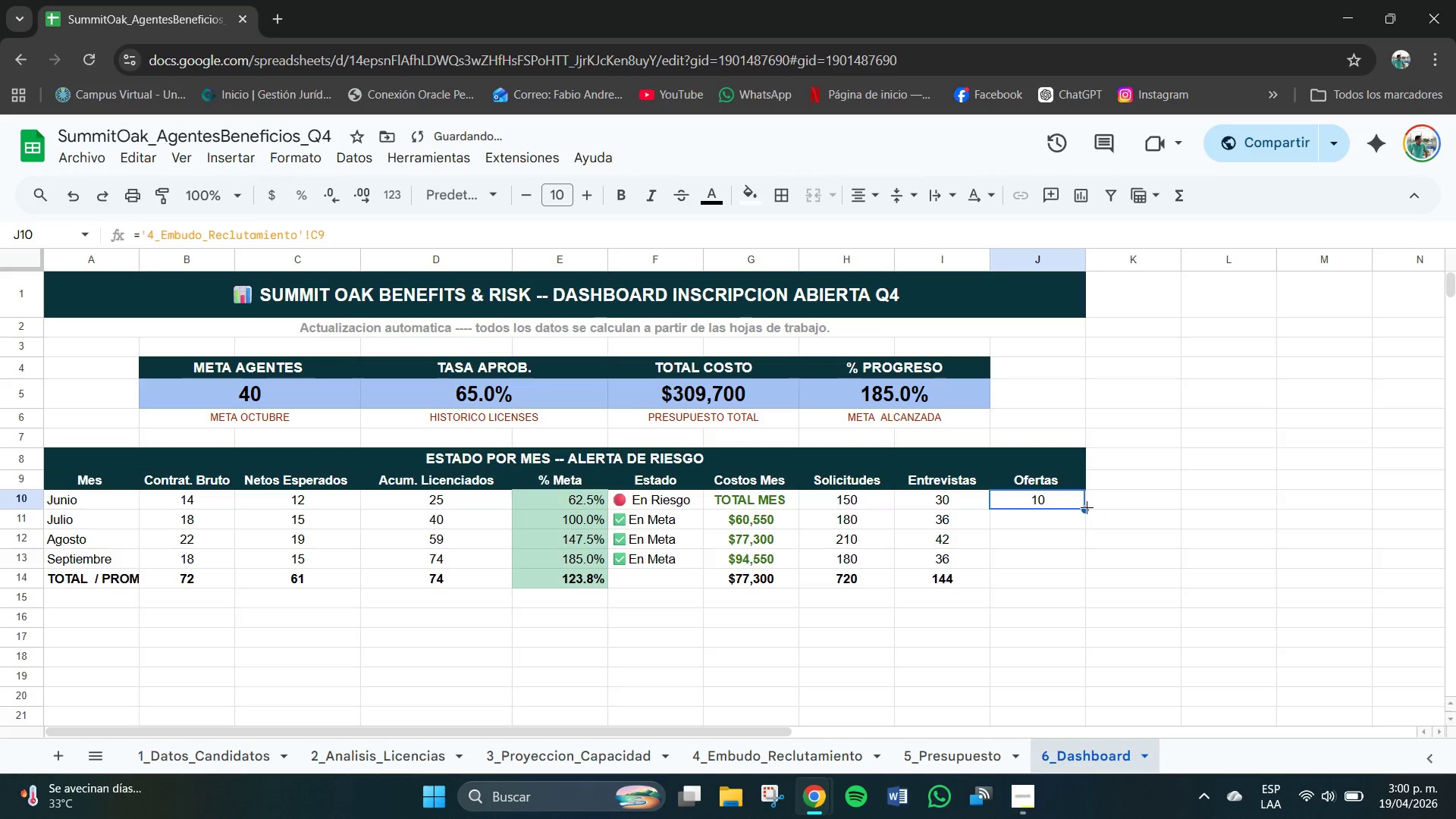 
left_click_drag(start_coordinate=[1086, 507], to_coordinate=[1078, 566])
 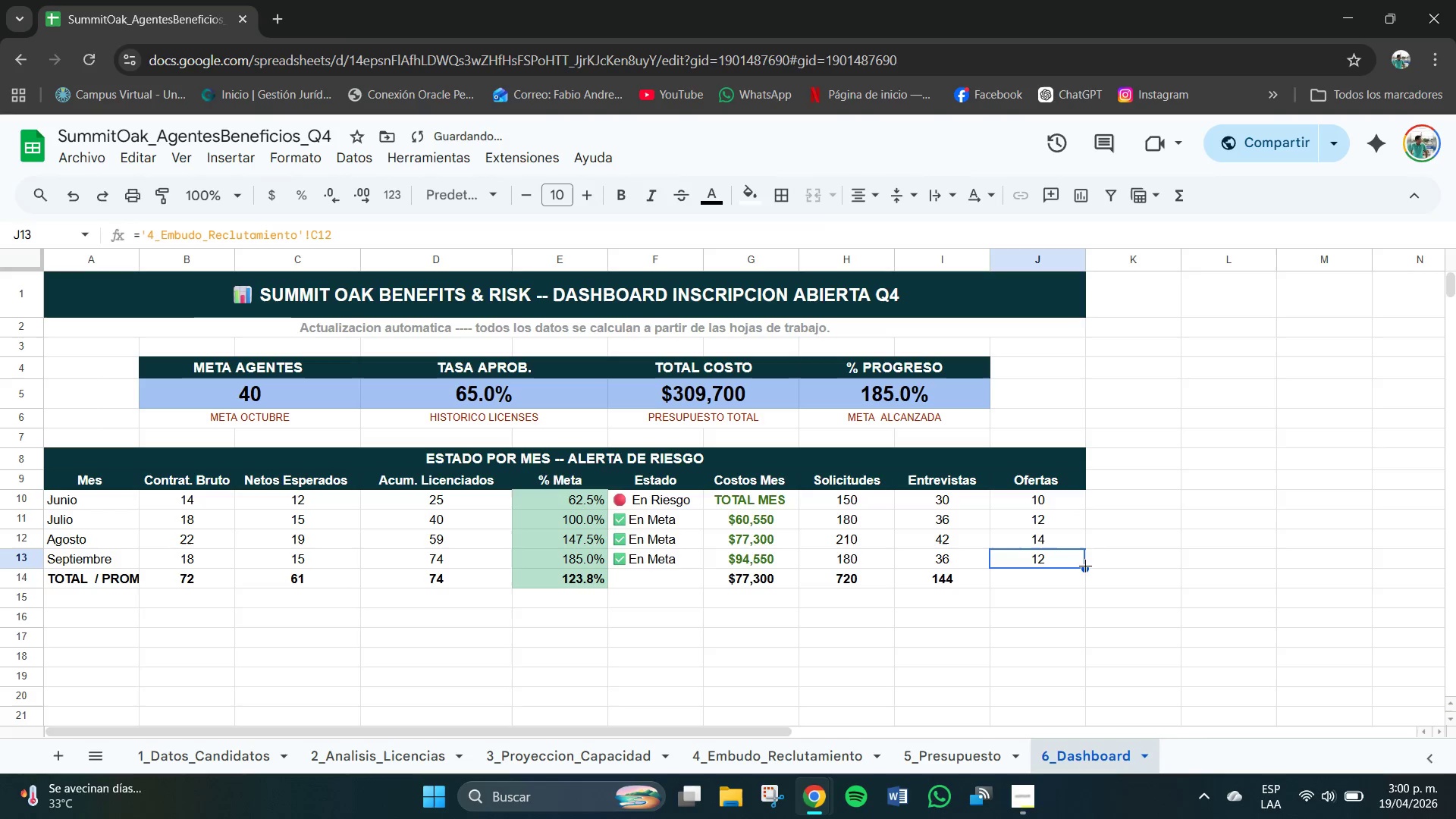 
left_click_drag(start_coordinate=[1085, 566], to_coordinate=[1084, 583])
 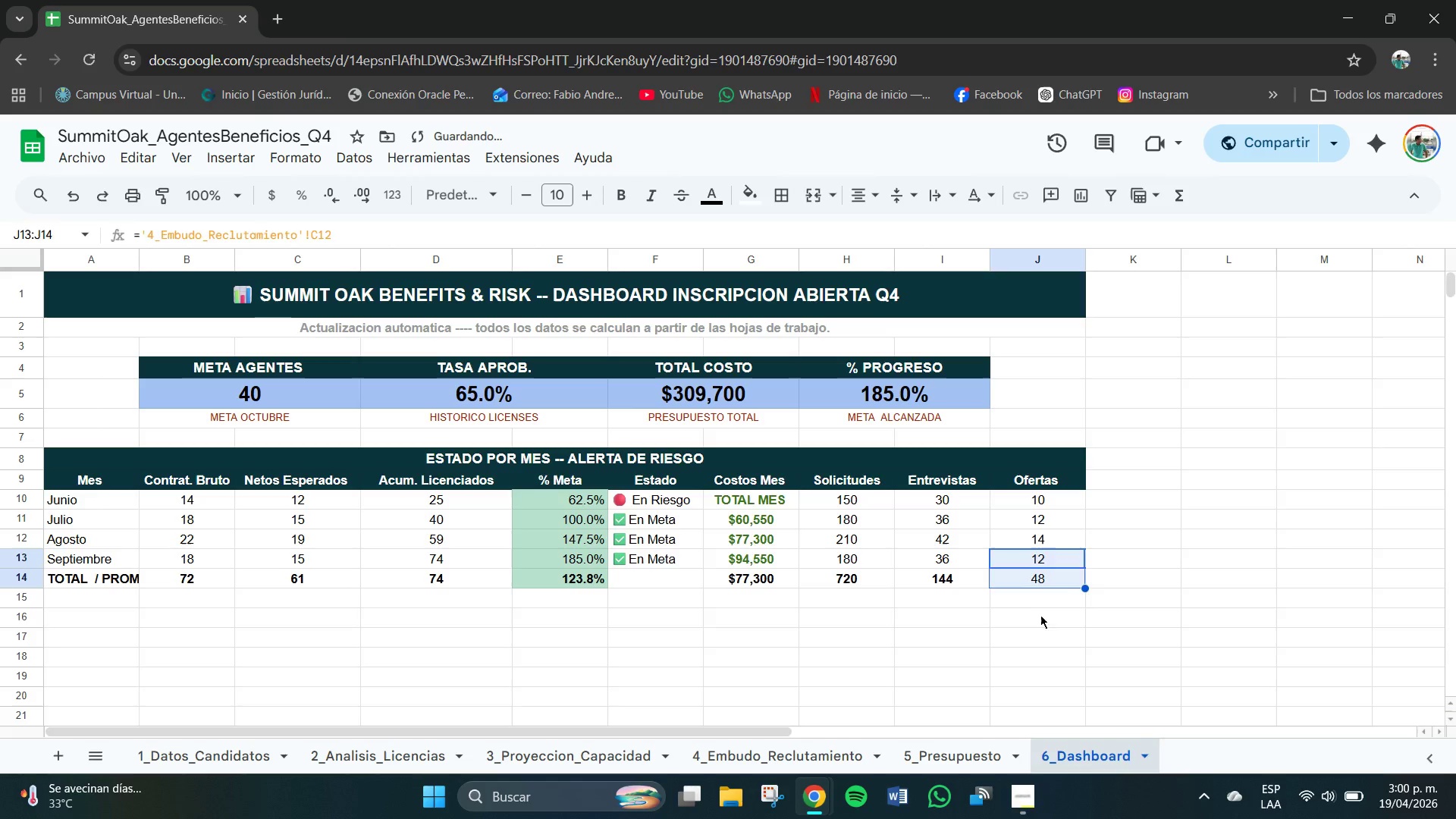 
left_click([1040, 615])
 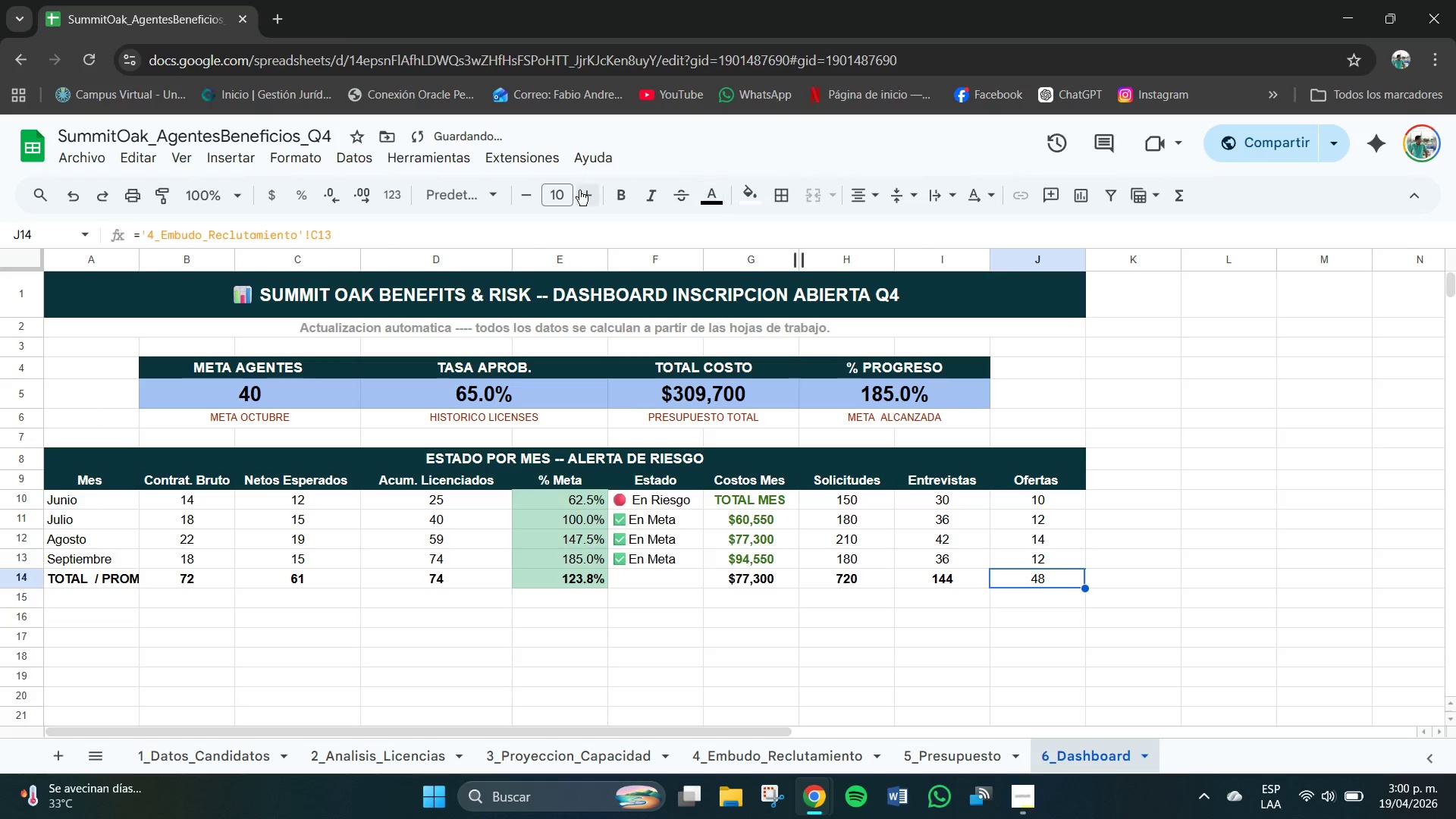 
left_click([622, 194])
 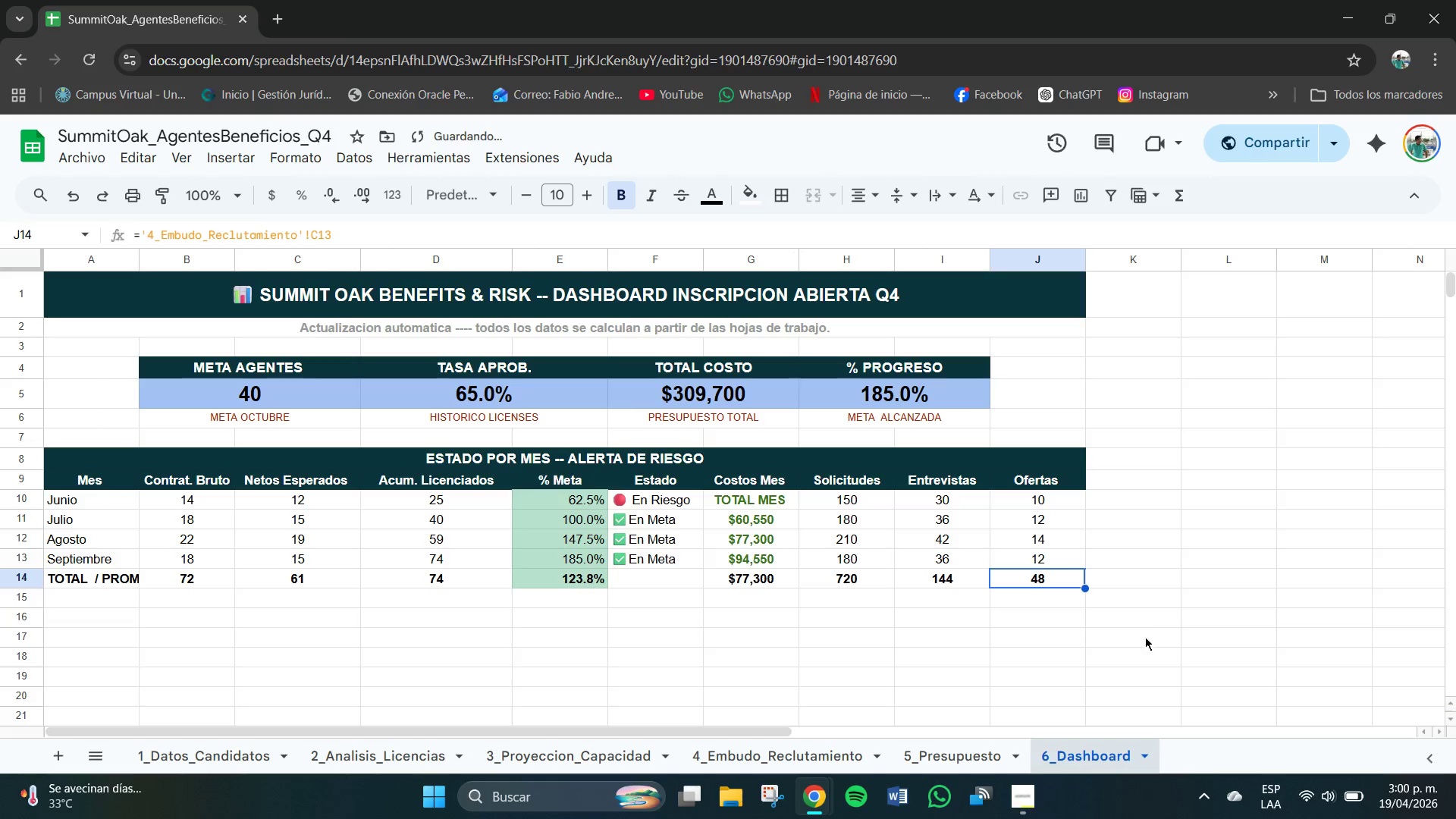 
left_click([1049, 613])
 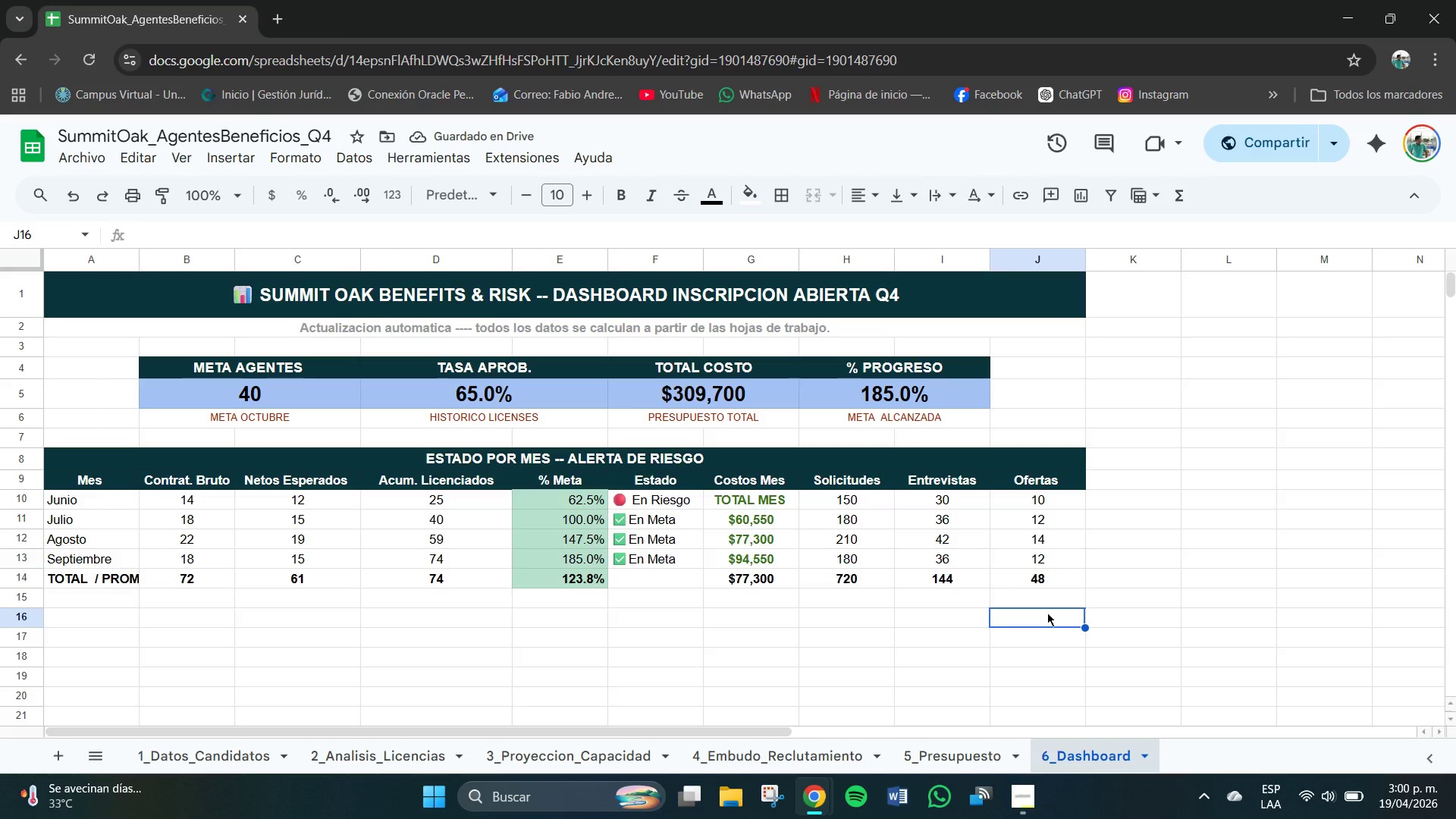 
wait(8.7)
 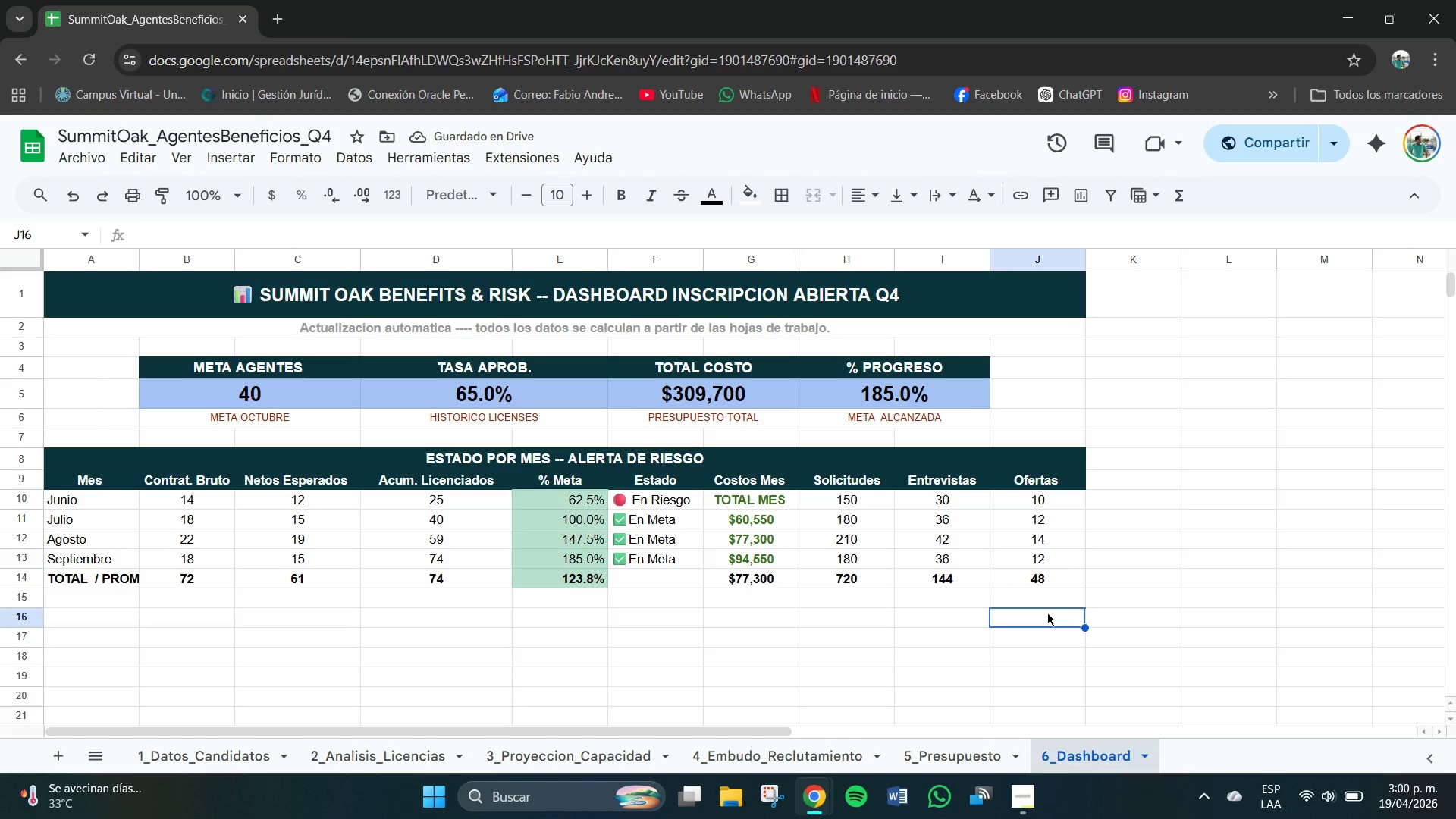 
type()SUMA*G11)
 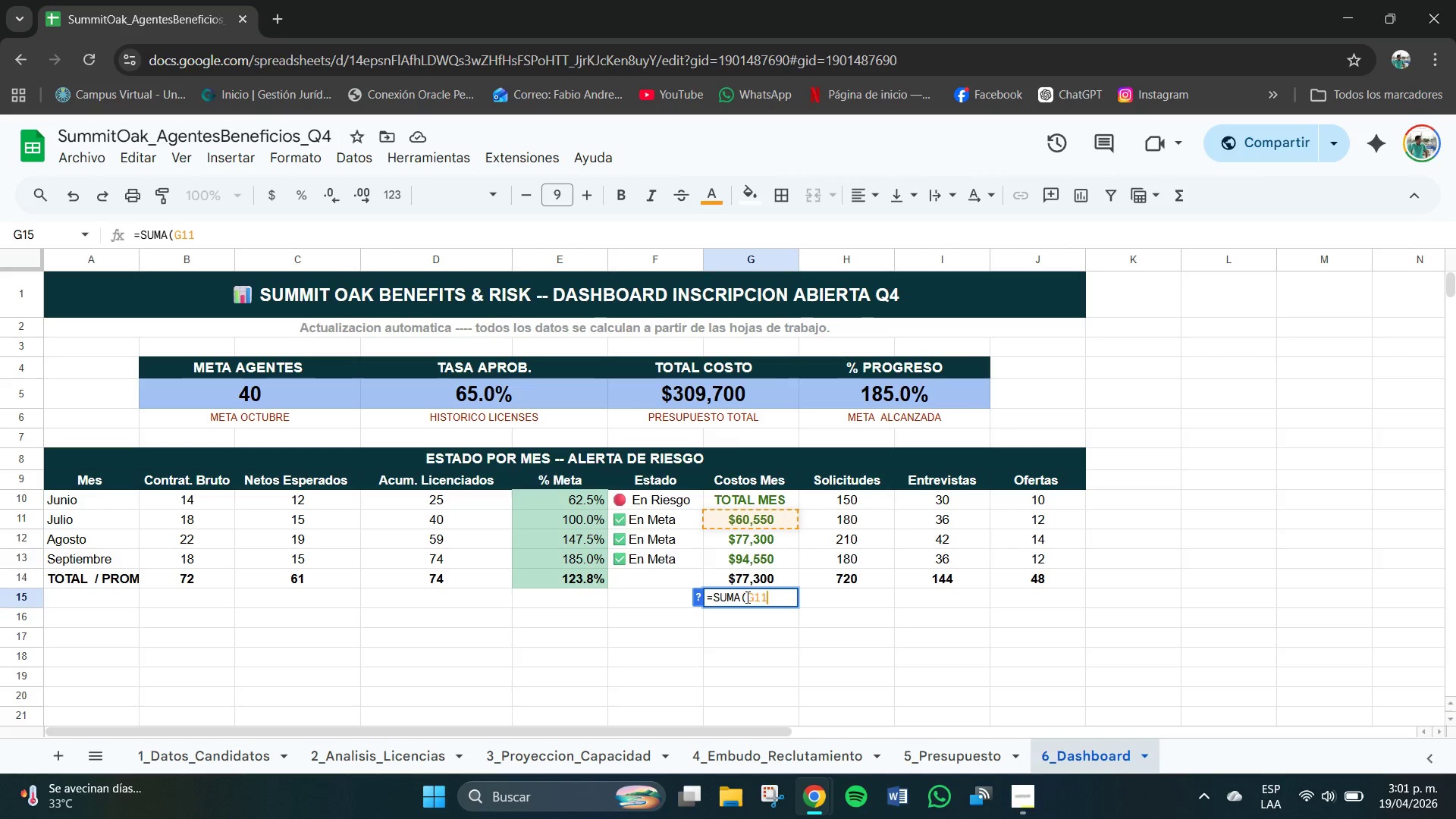 
key(Shift+ArrowRight)
 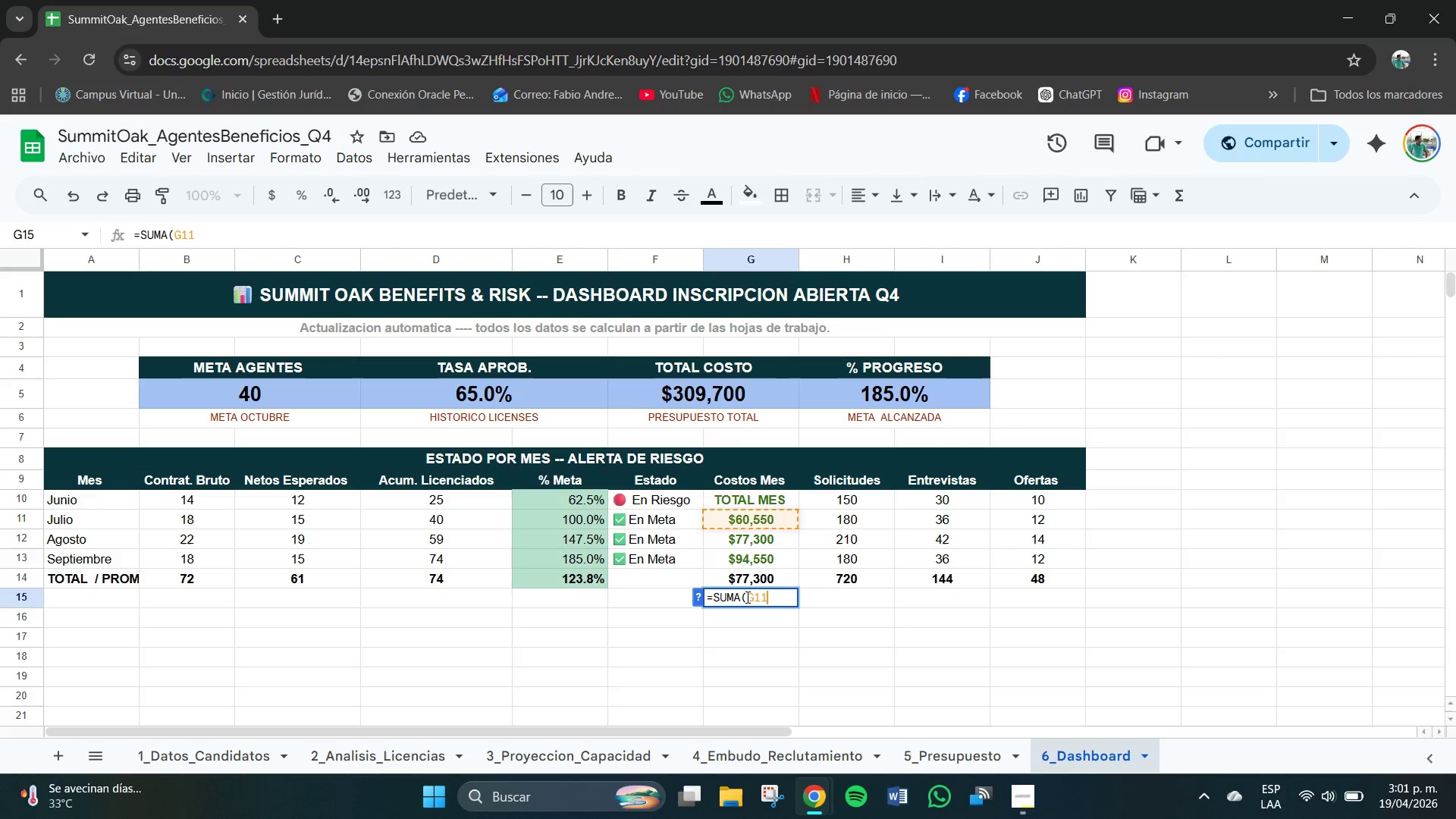 
type(>G14()
 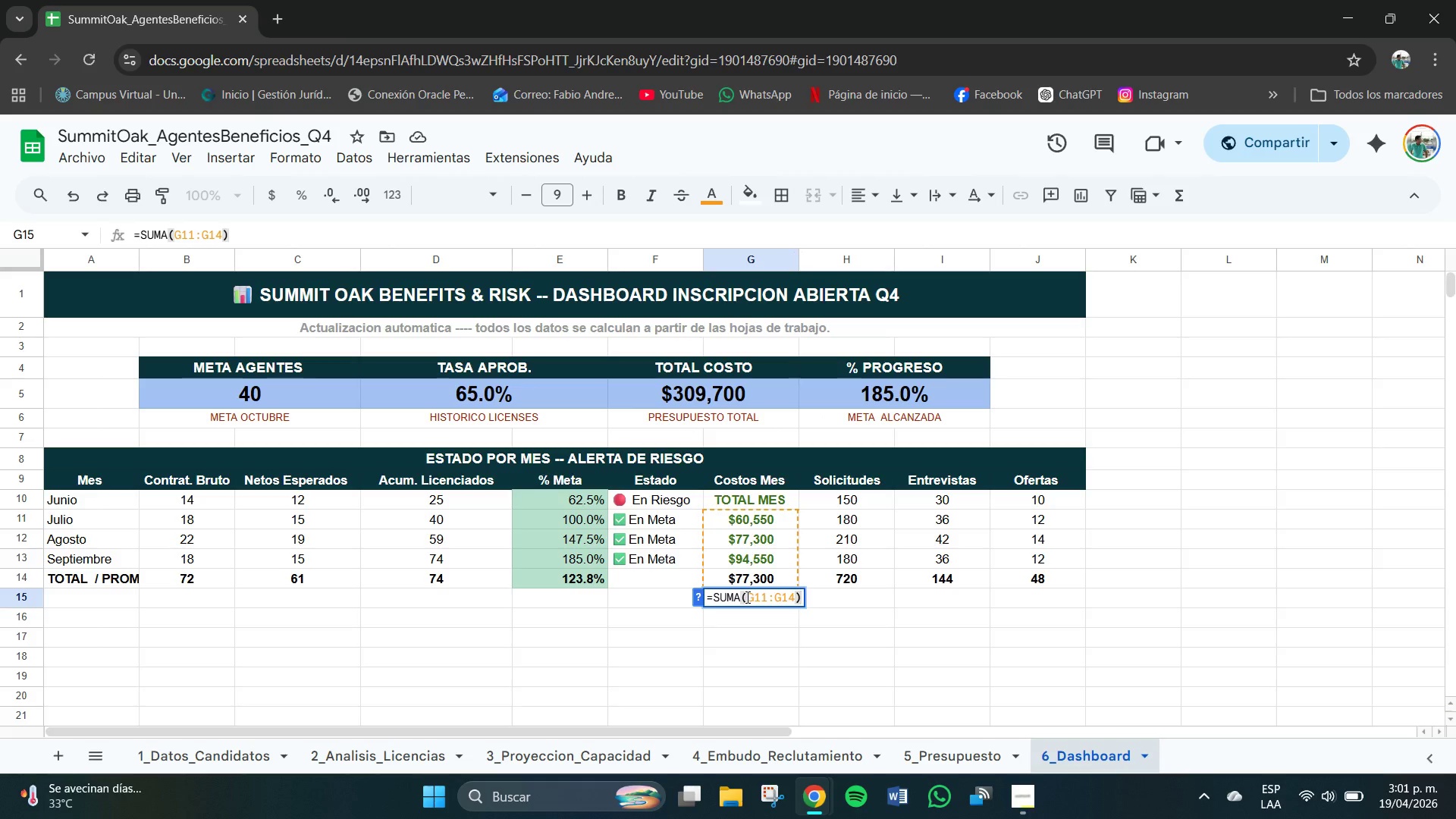 
key(Enter)
 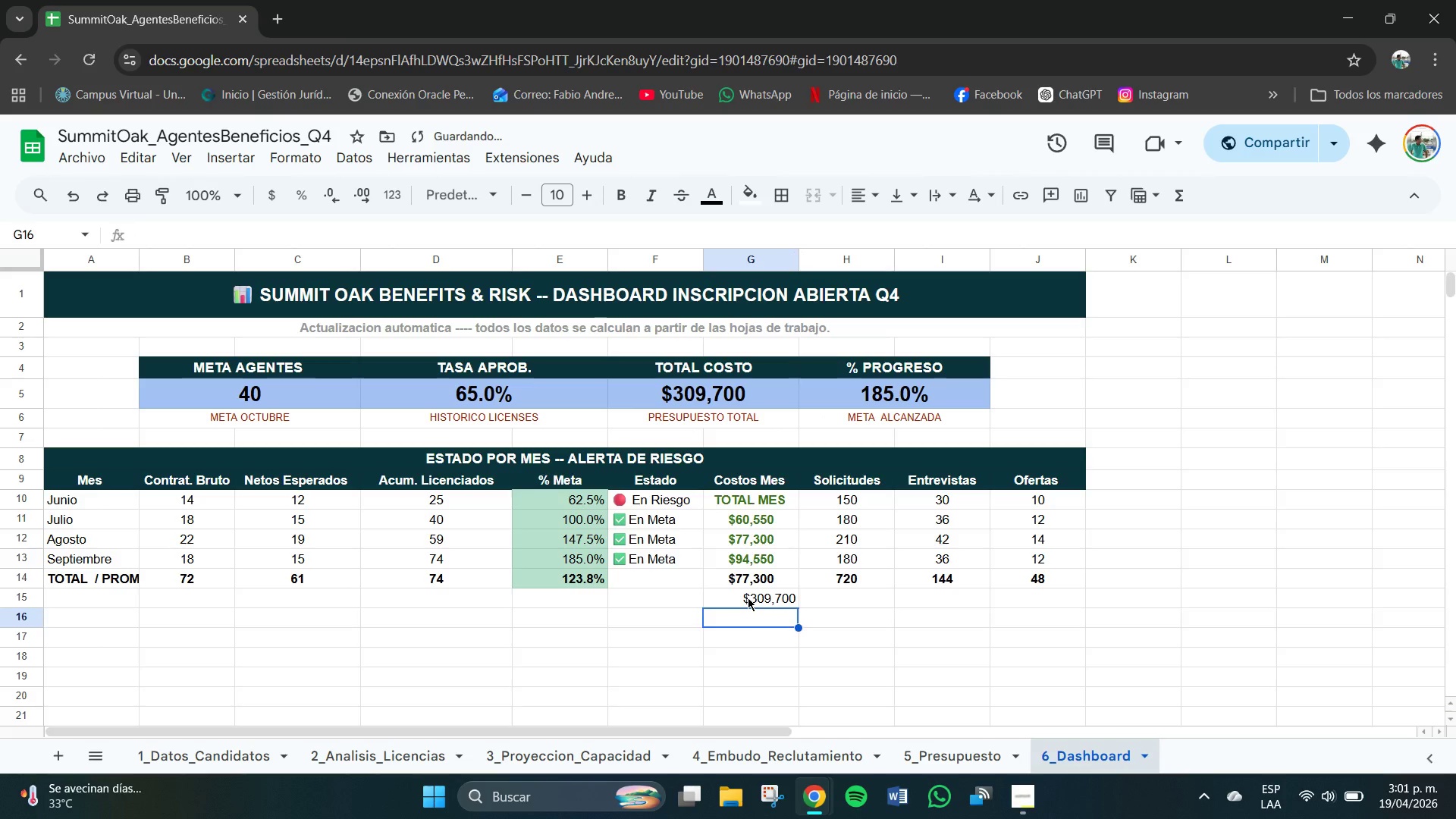 
left_click([748, 598])
 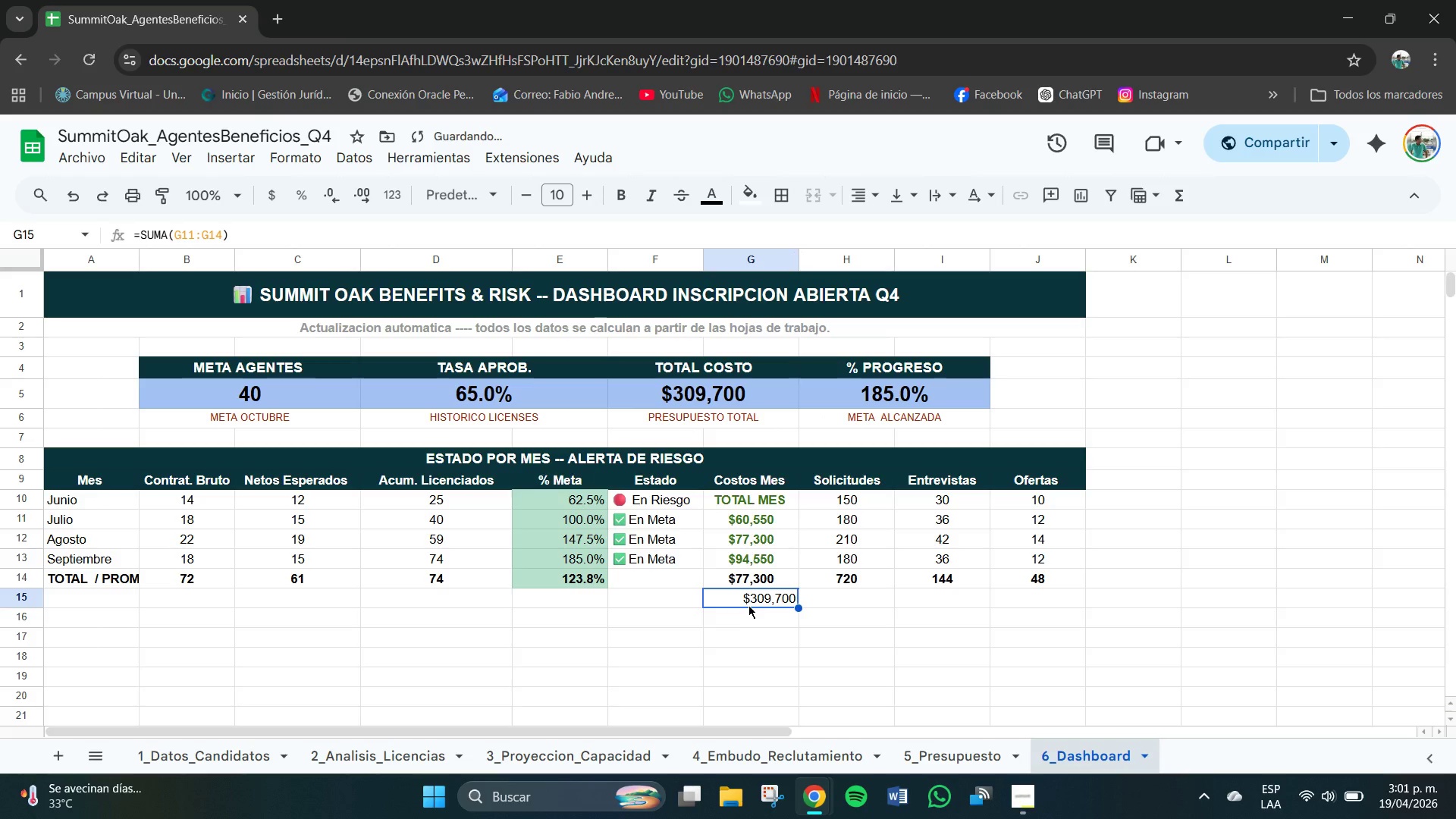 
left_click([758, 621])
 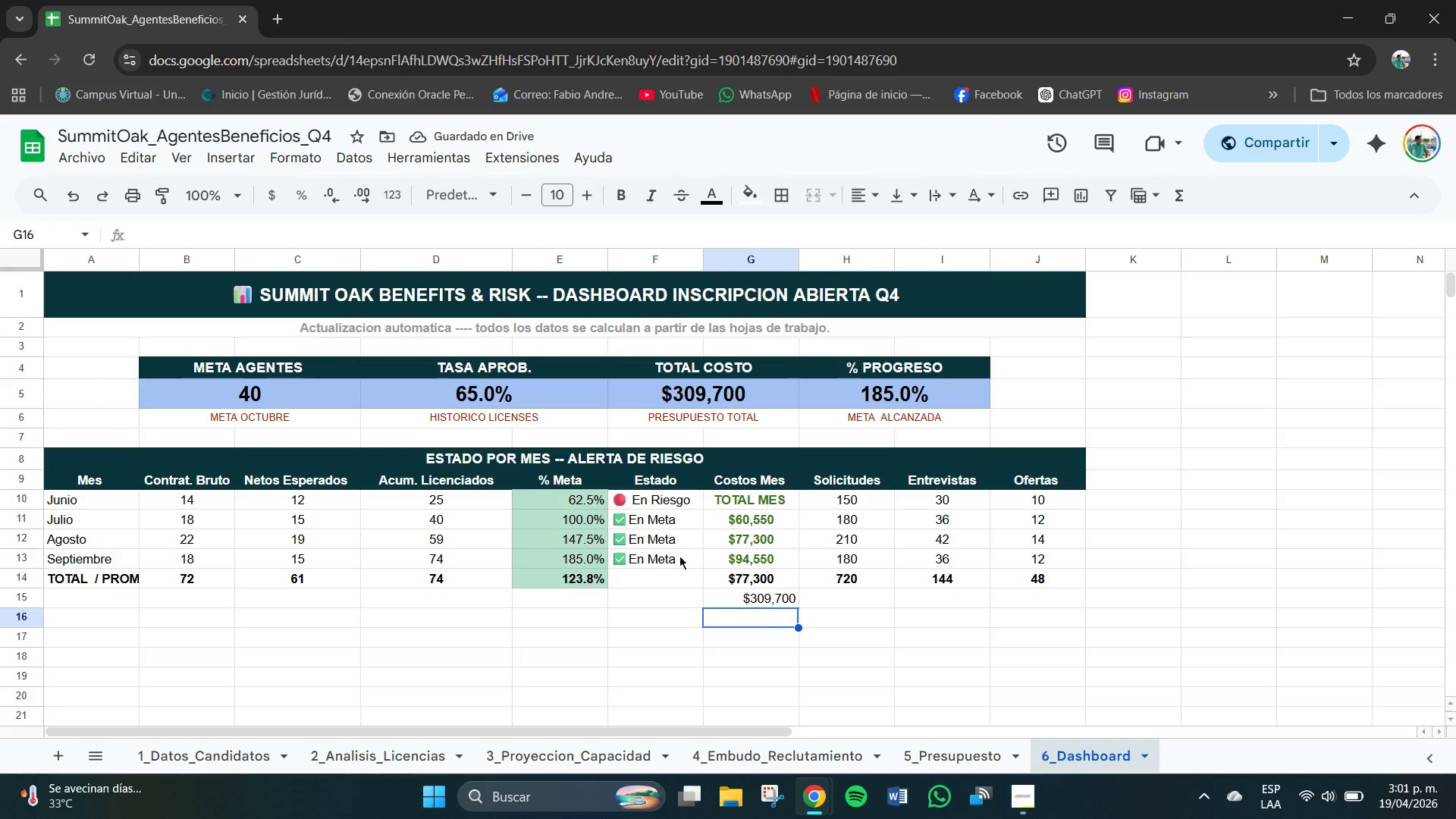 
left_click_drag(start_coordinate=[65, 499], to_coordinate=[233, 518])
 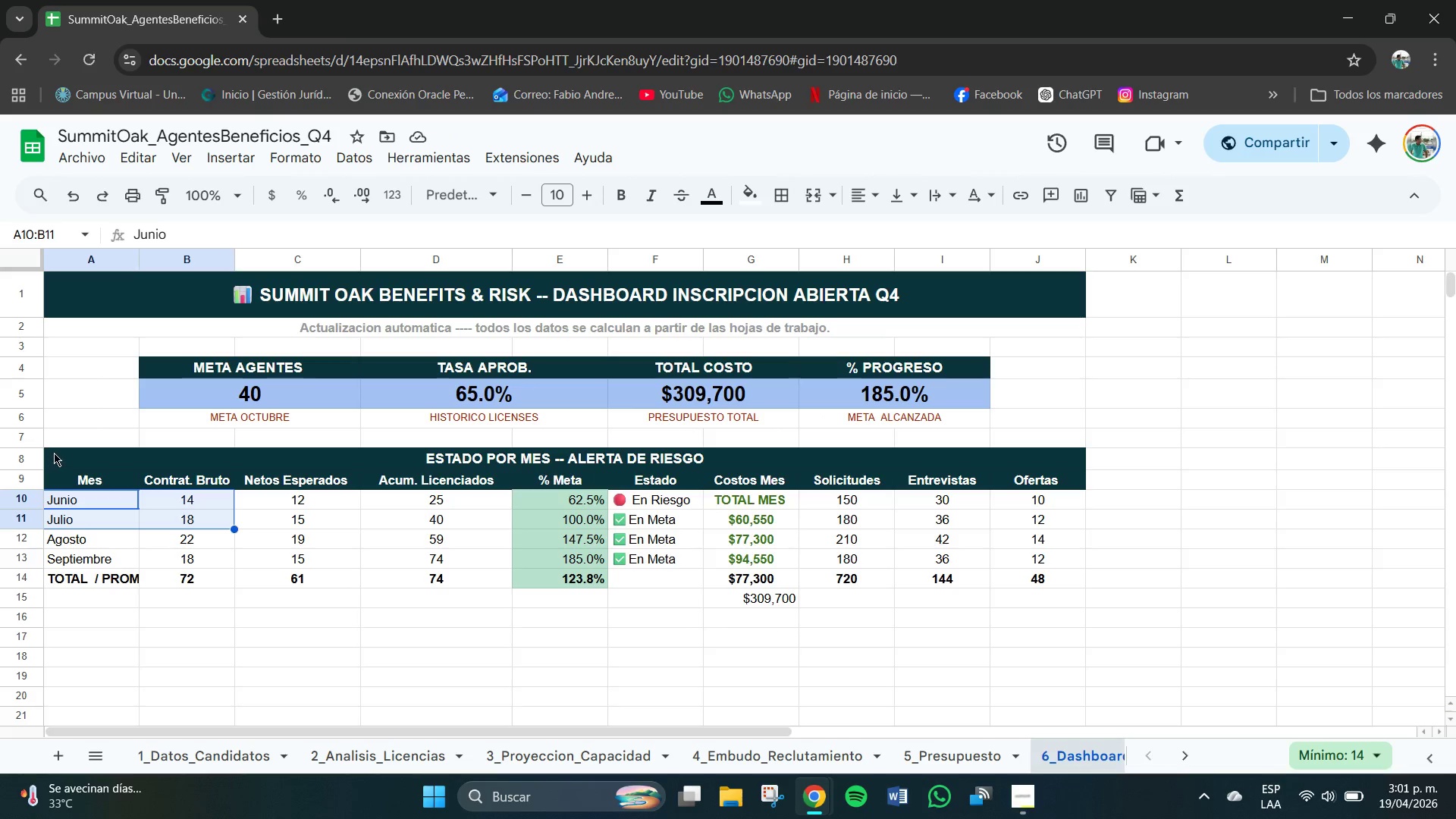 
left_click_drag(start_coordinate=[58, 454], to_coordinate=[1067, 588])
 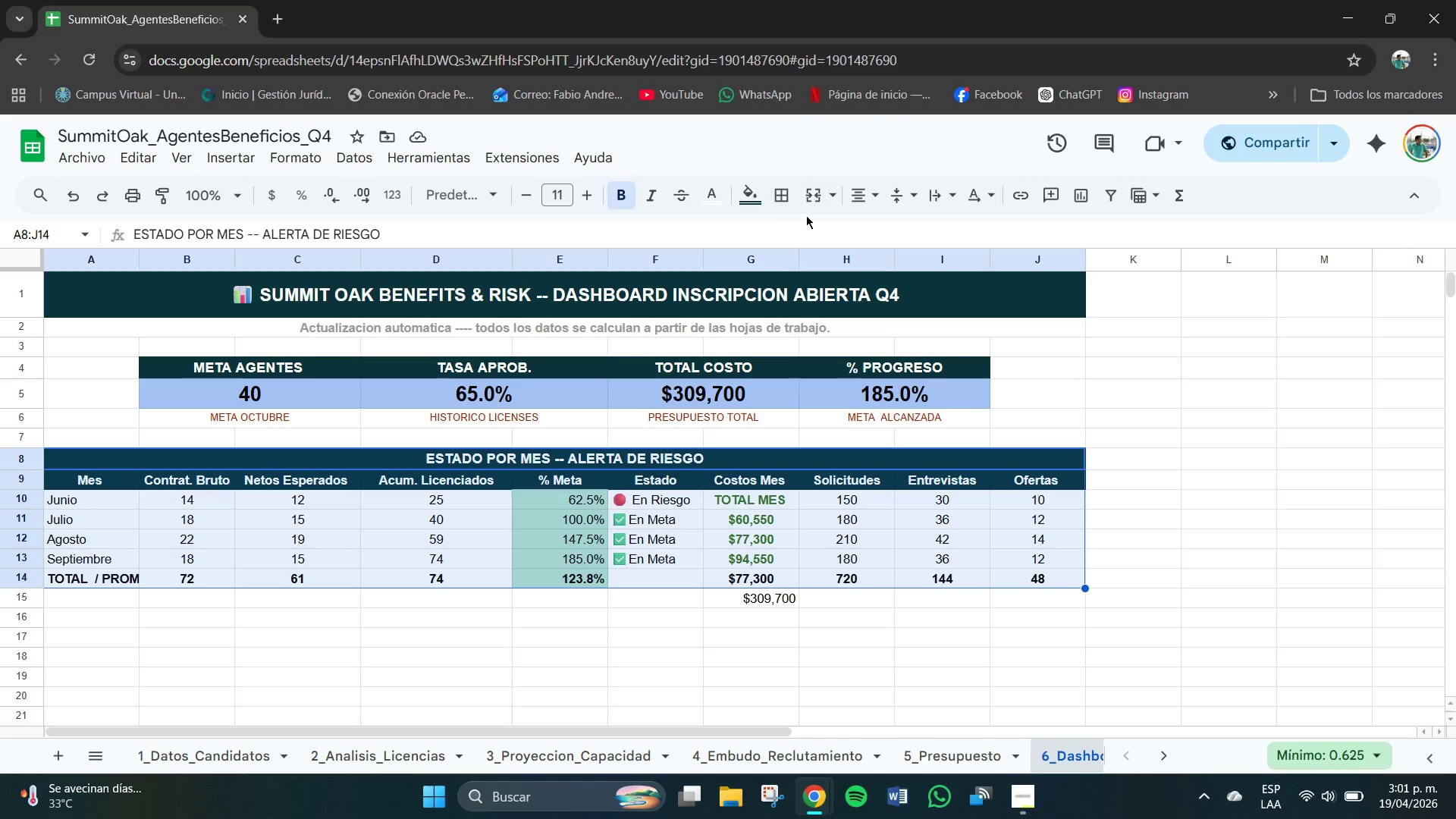 
left_click([786, 195])
 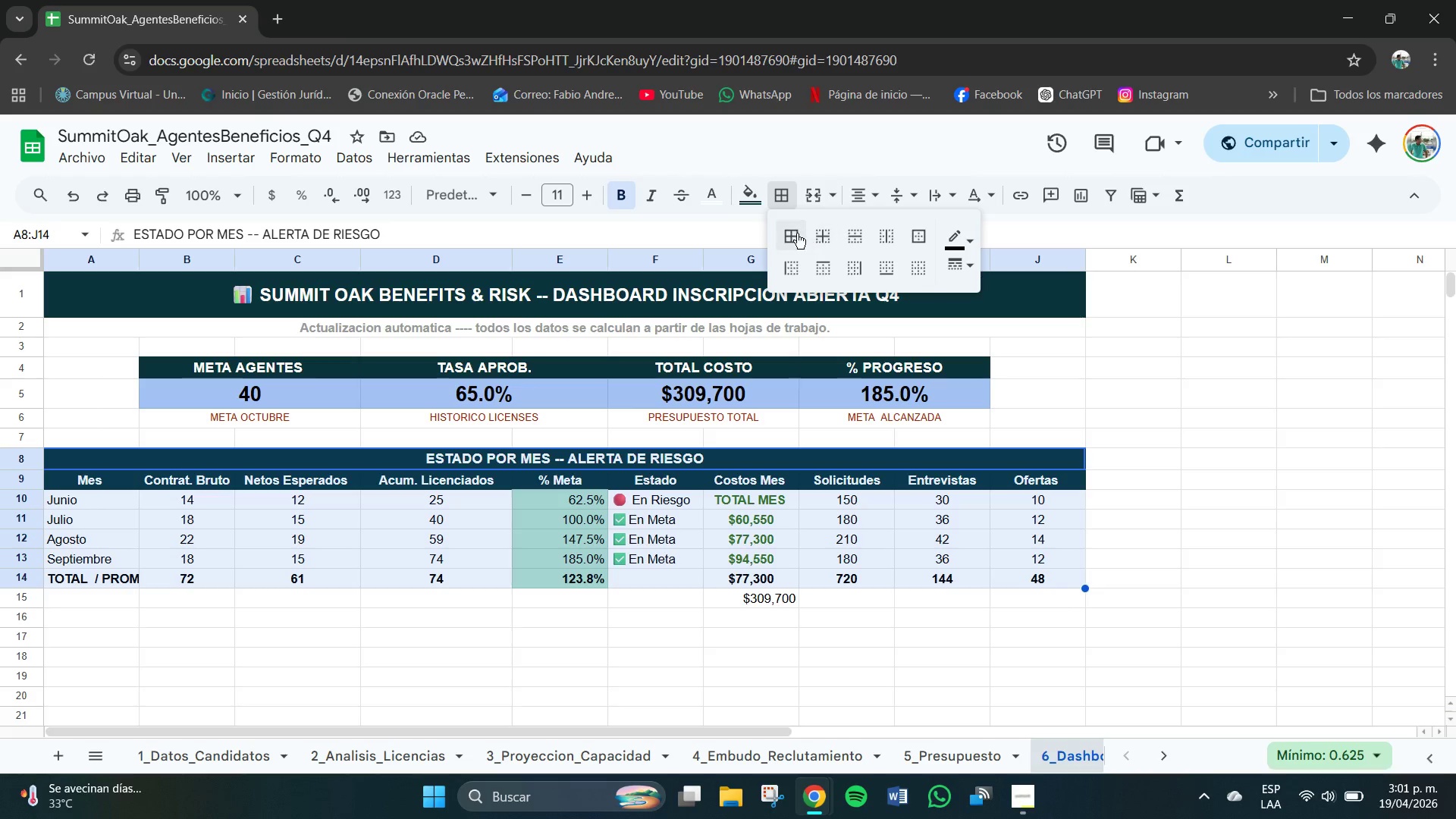 
left_click([793, 234])
 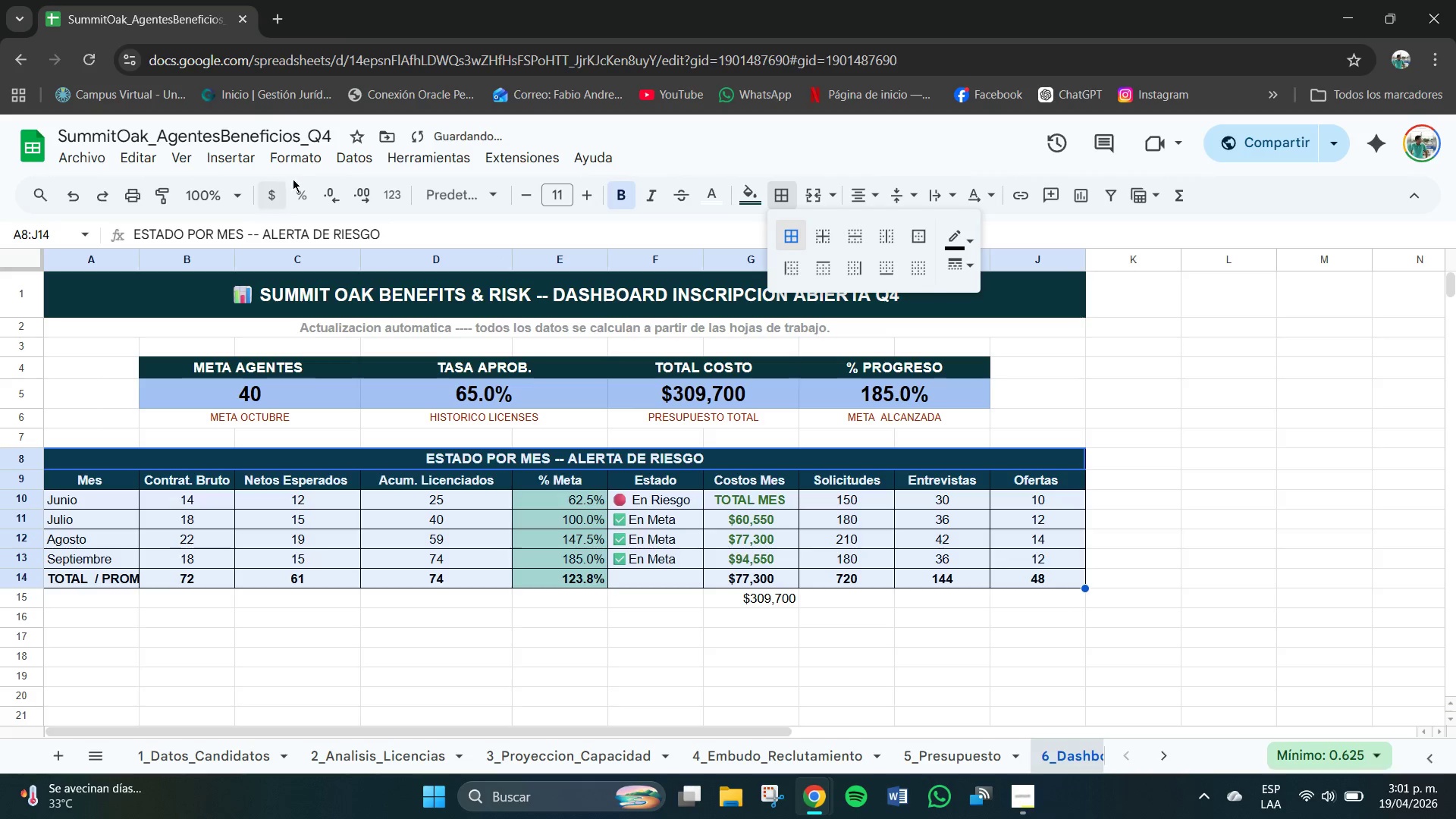 
left_click([303, 165])
 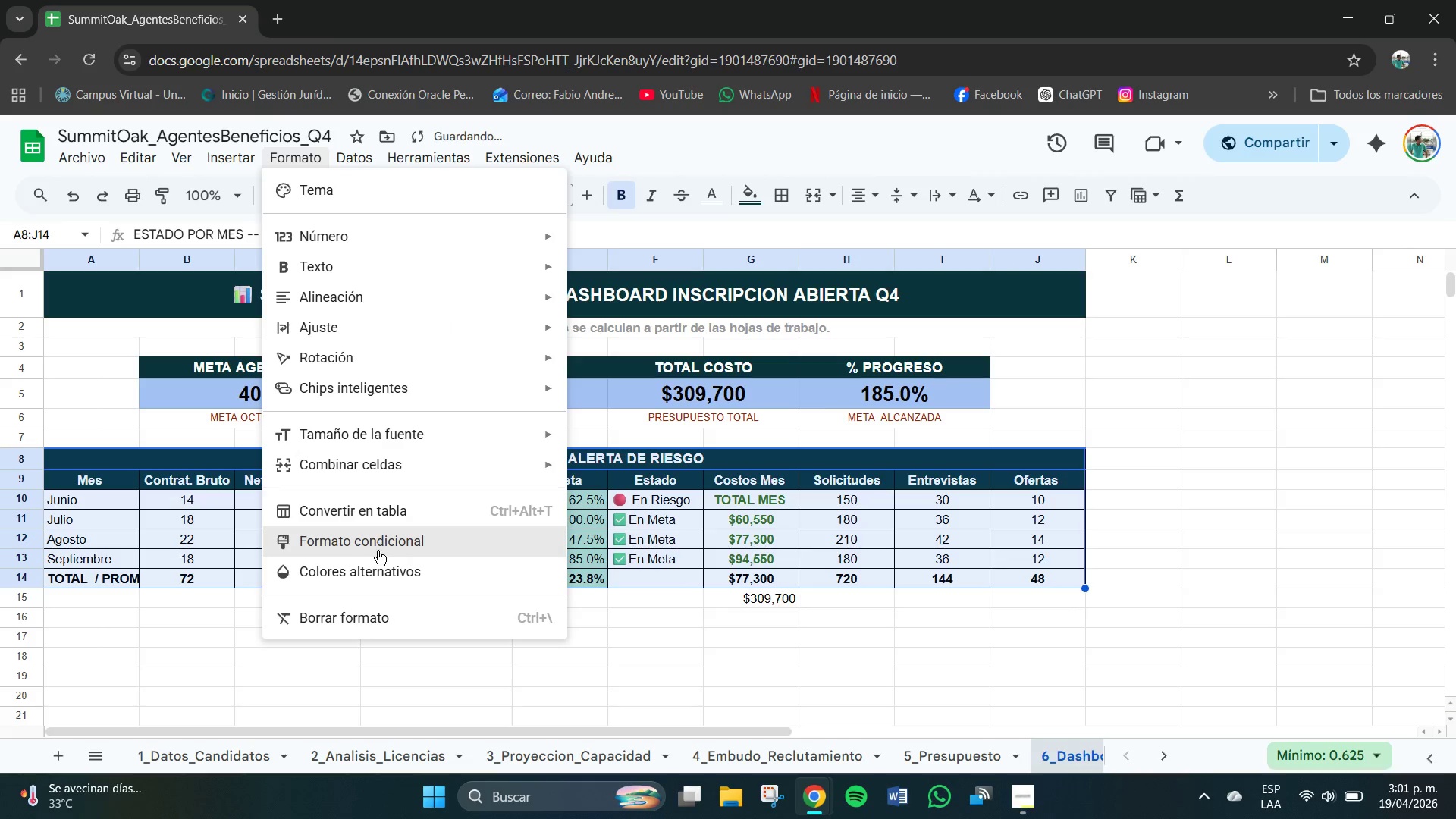 
left_click([371, 563])
 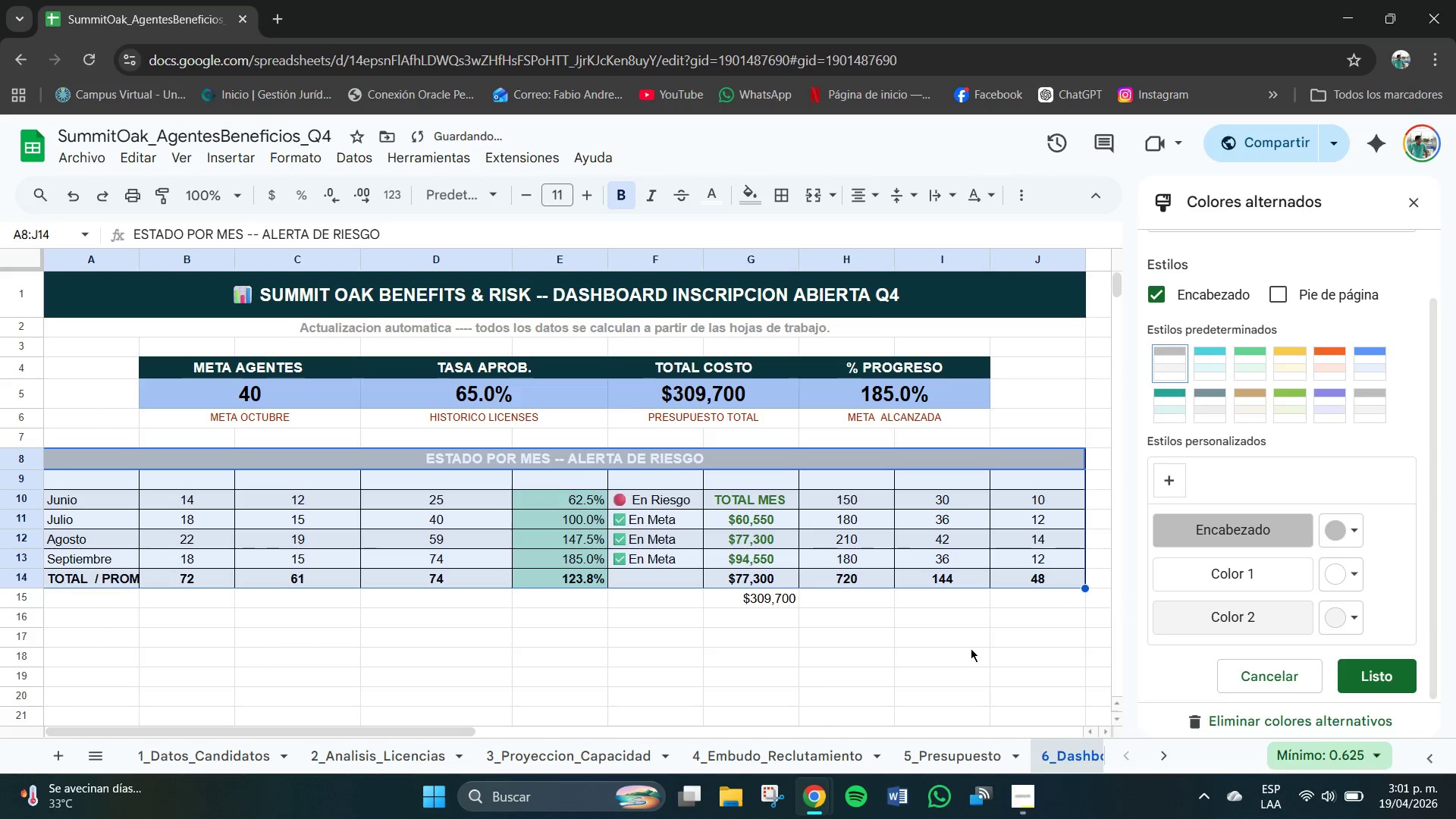 
left_click([801, 676])
 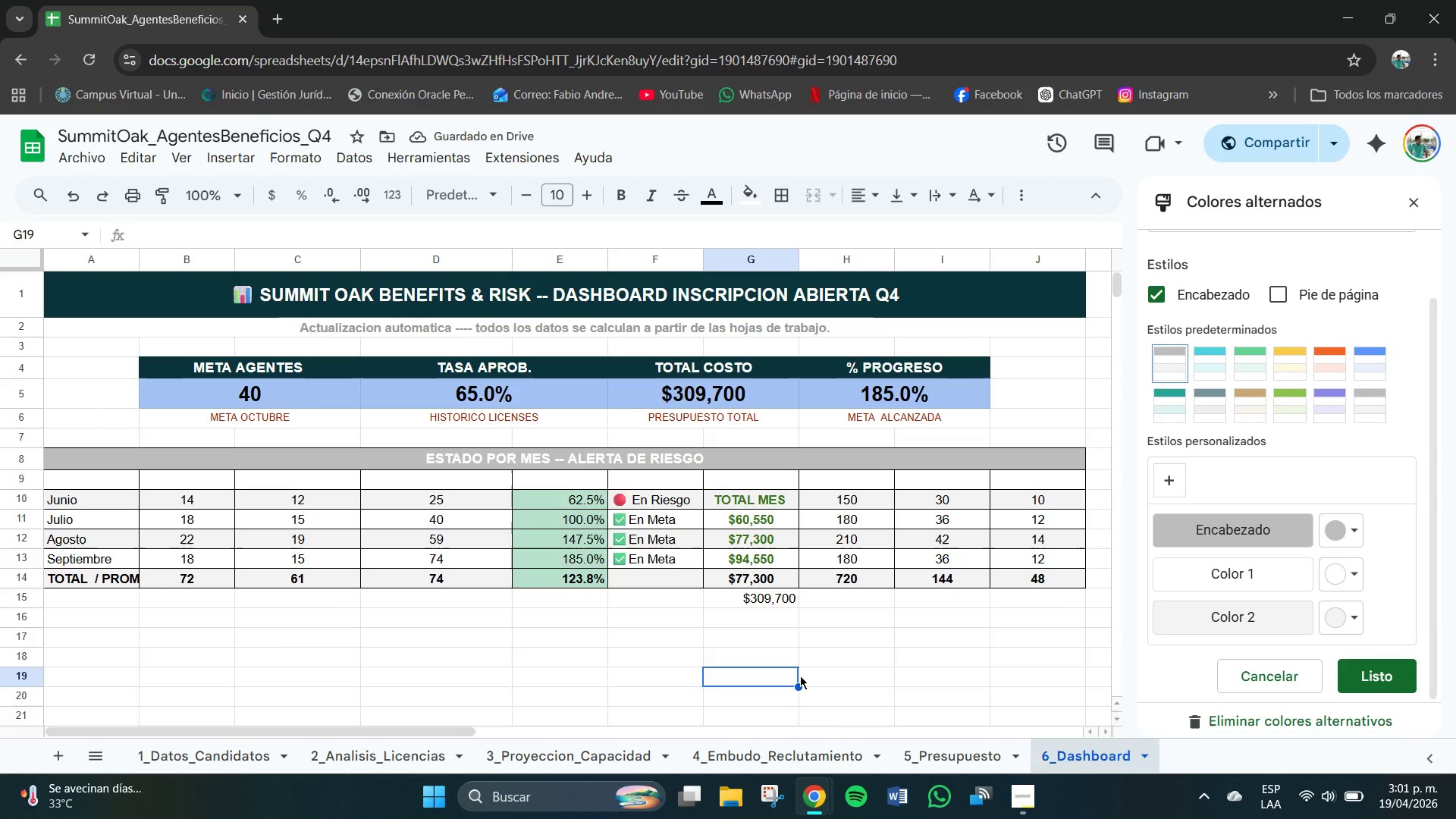 
key(Control+Z)
 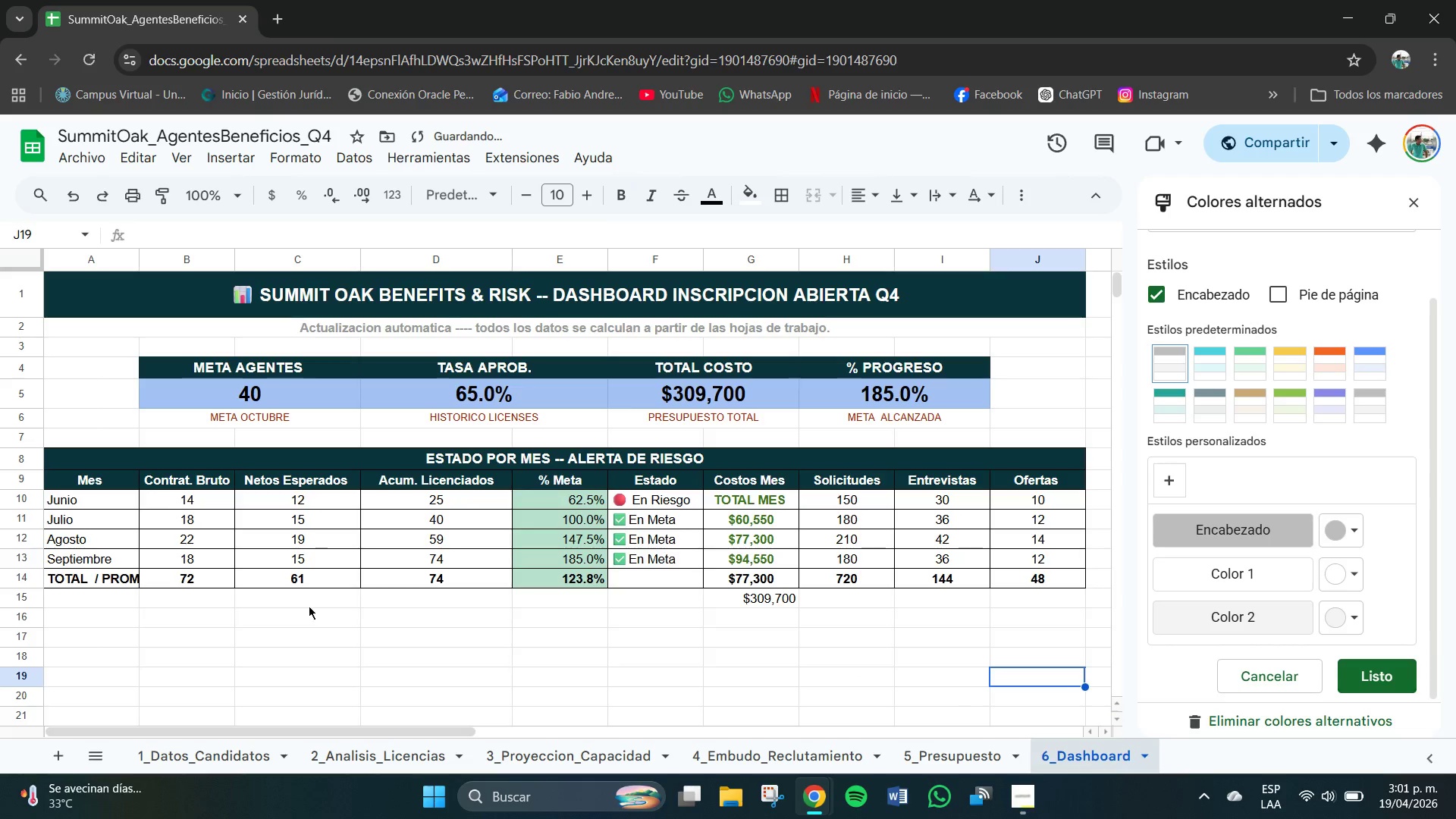 
left_click_drag(start_coordinate=[67, 497], to_coordinate=[1055, 589])
 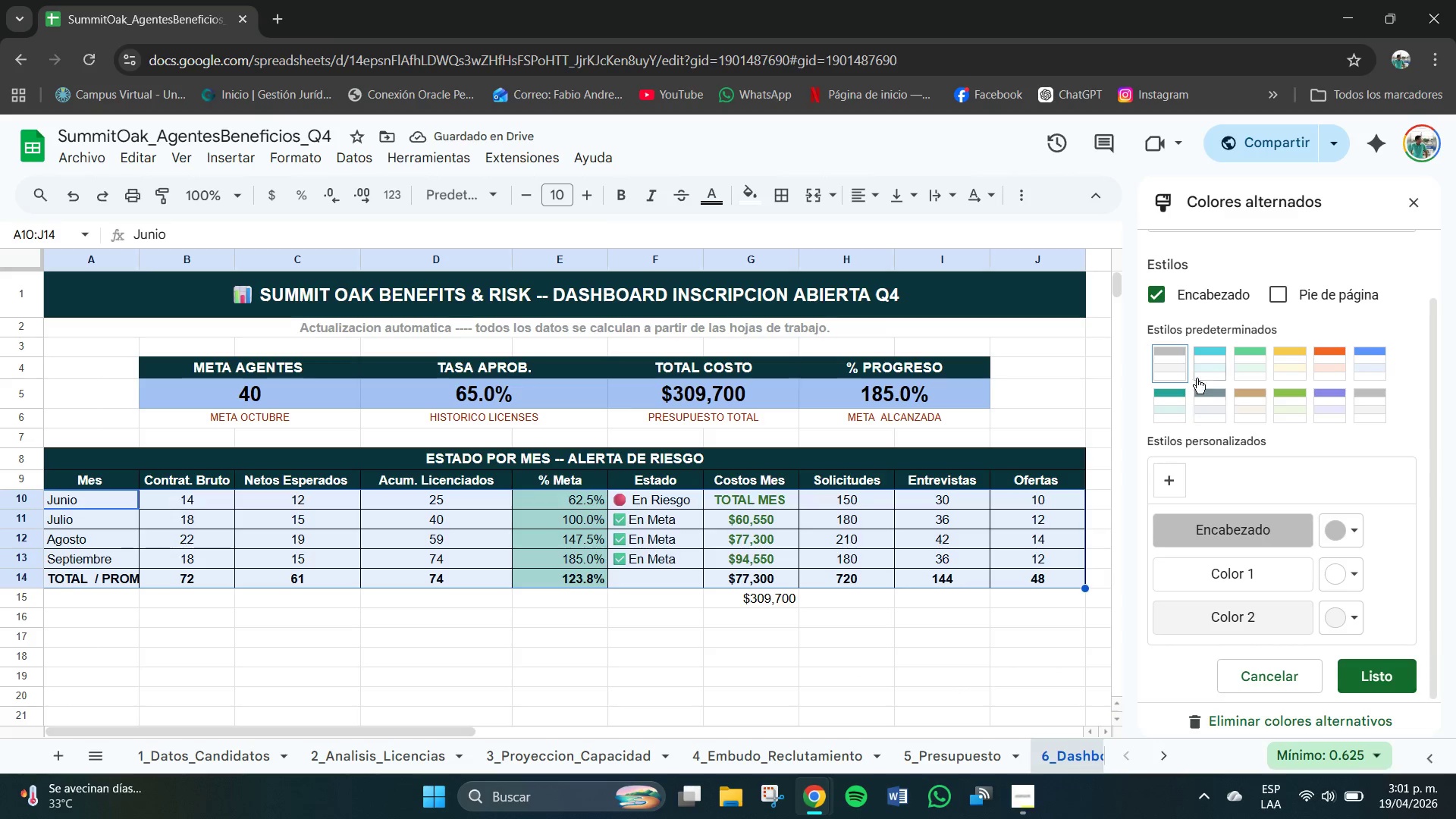 
left_click([1179, 360])
 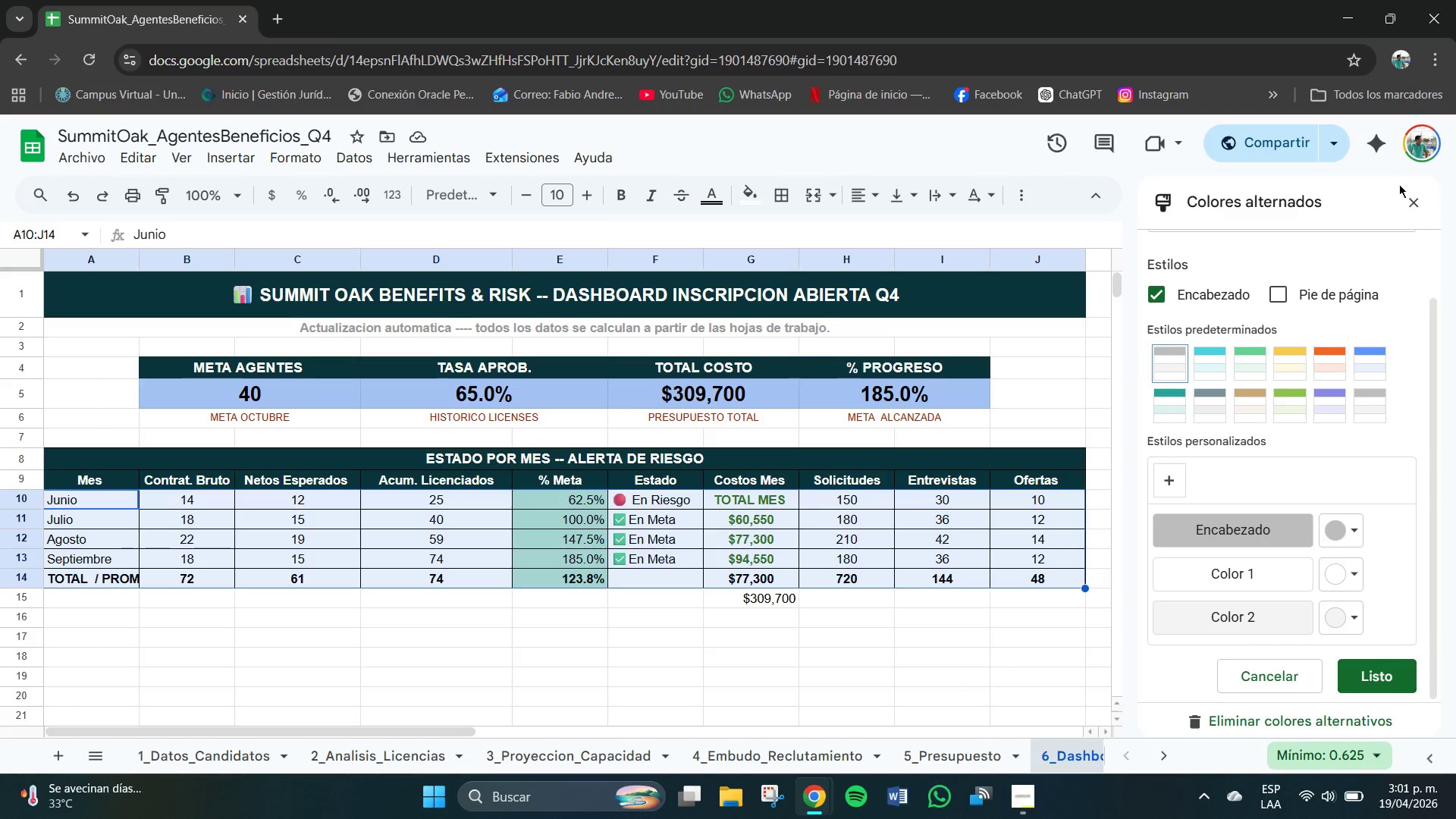 
left_click([1424, 204])
 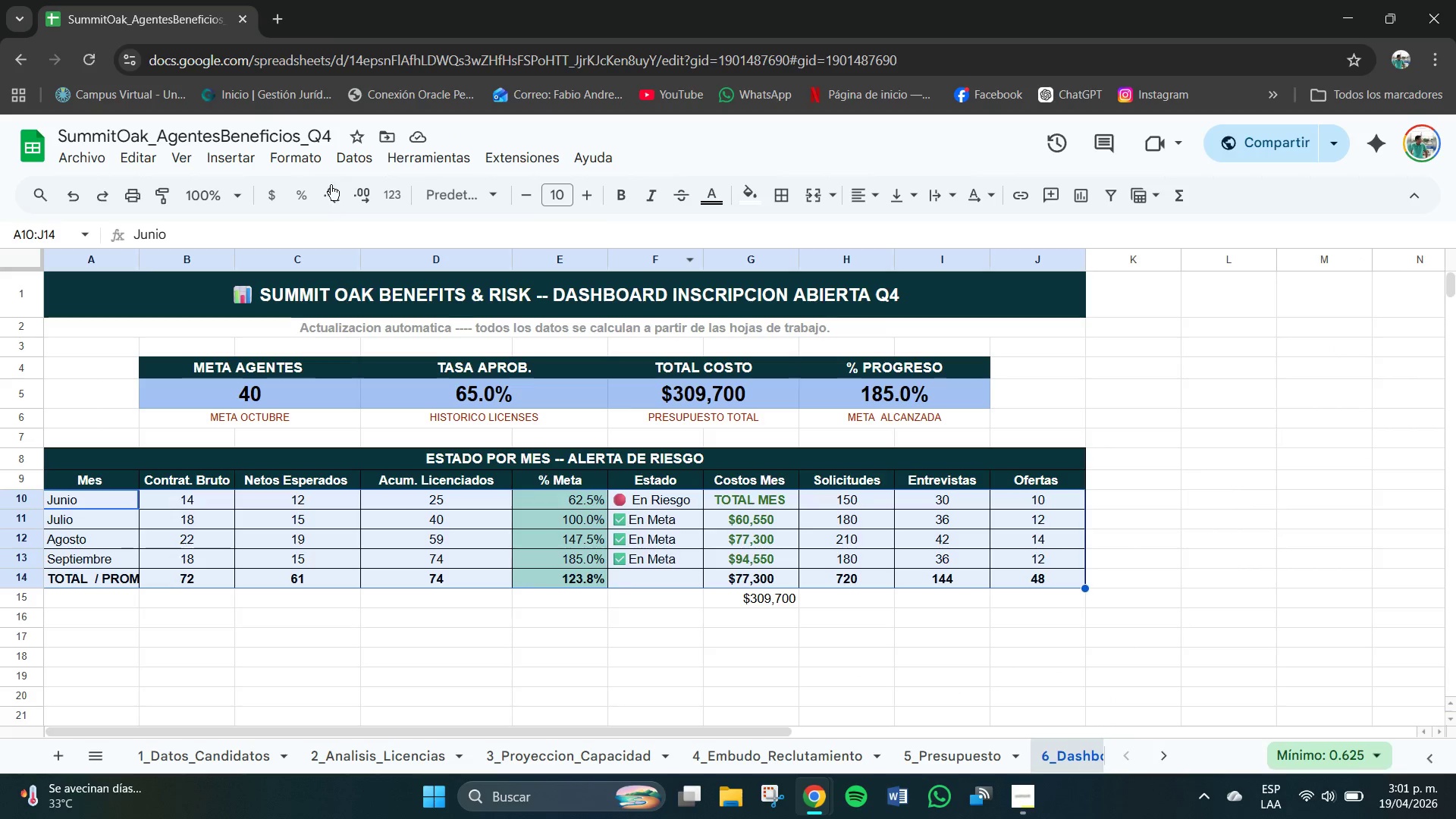 
left_click([290, 159])
 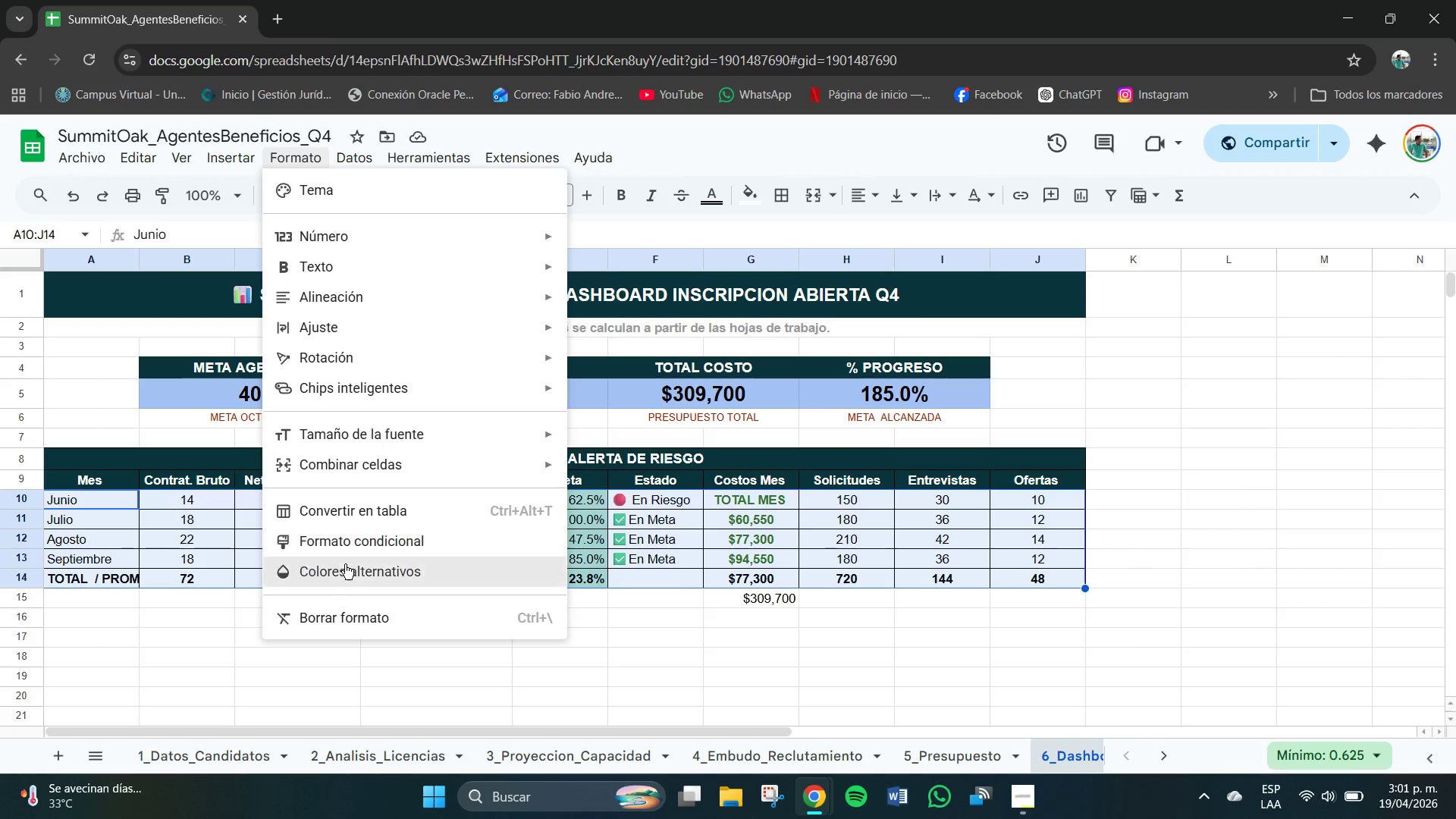 
left_click([345, 569])
 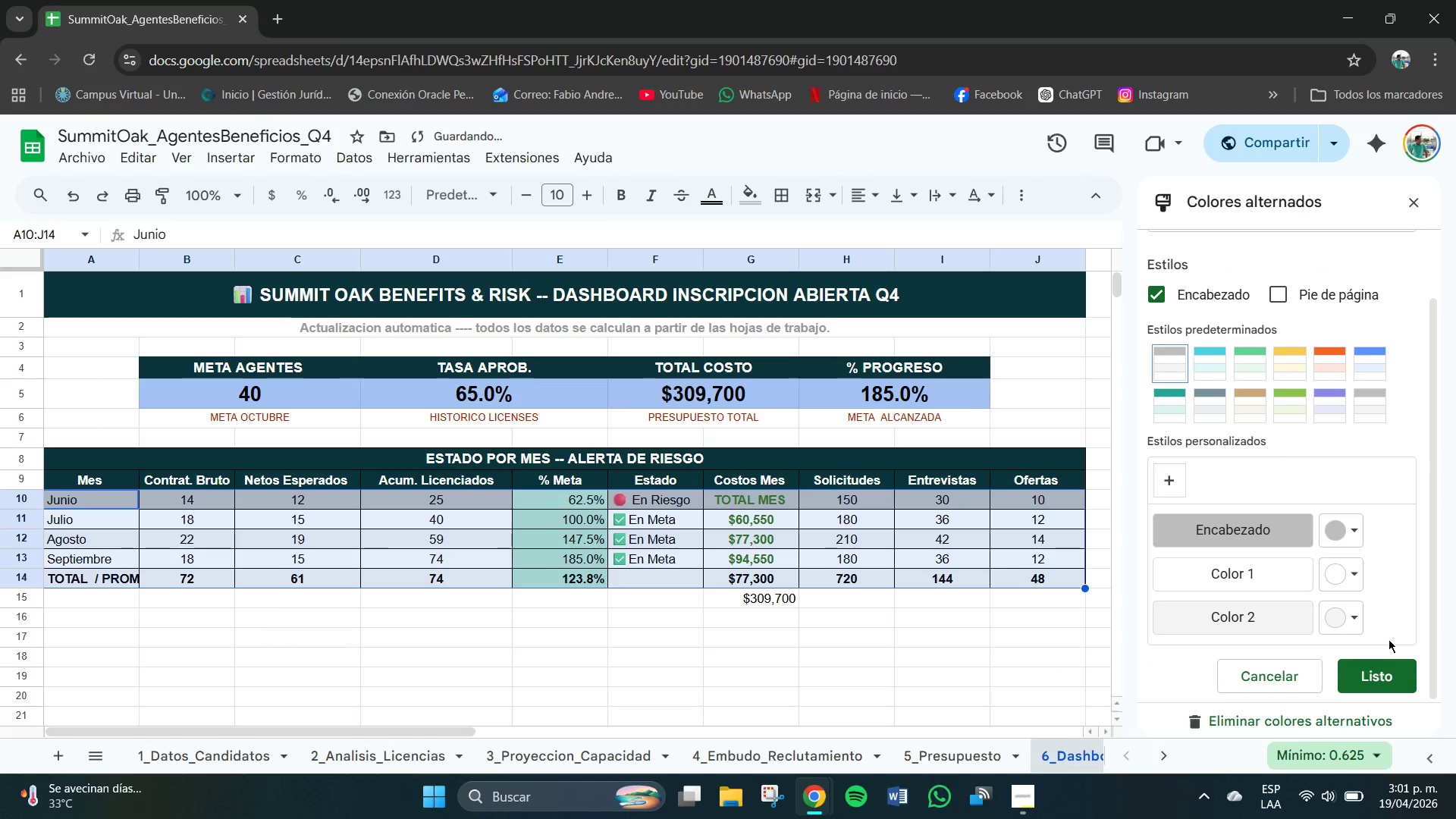 
left_click([1388, 670])
 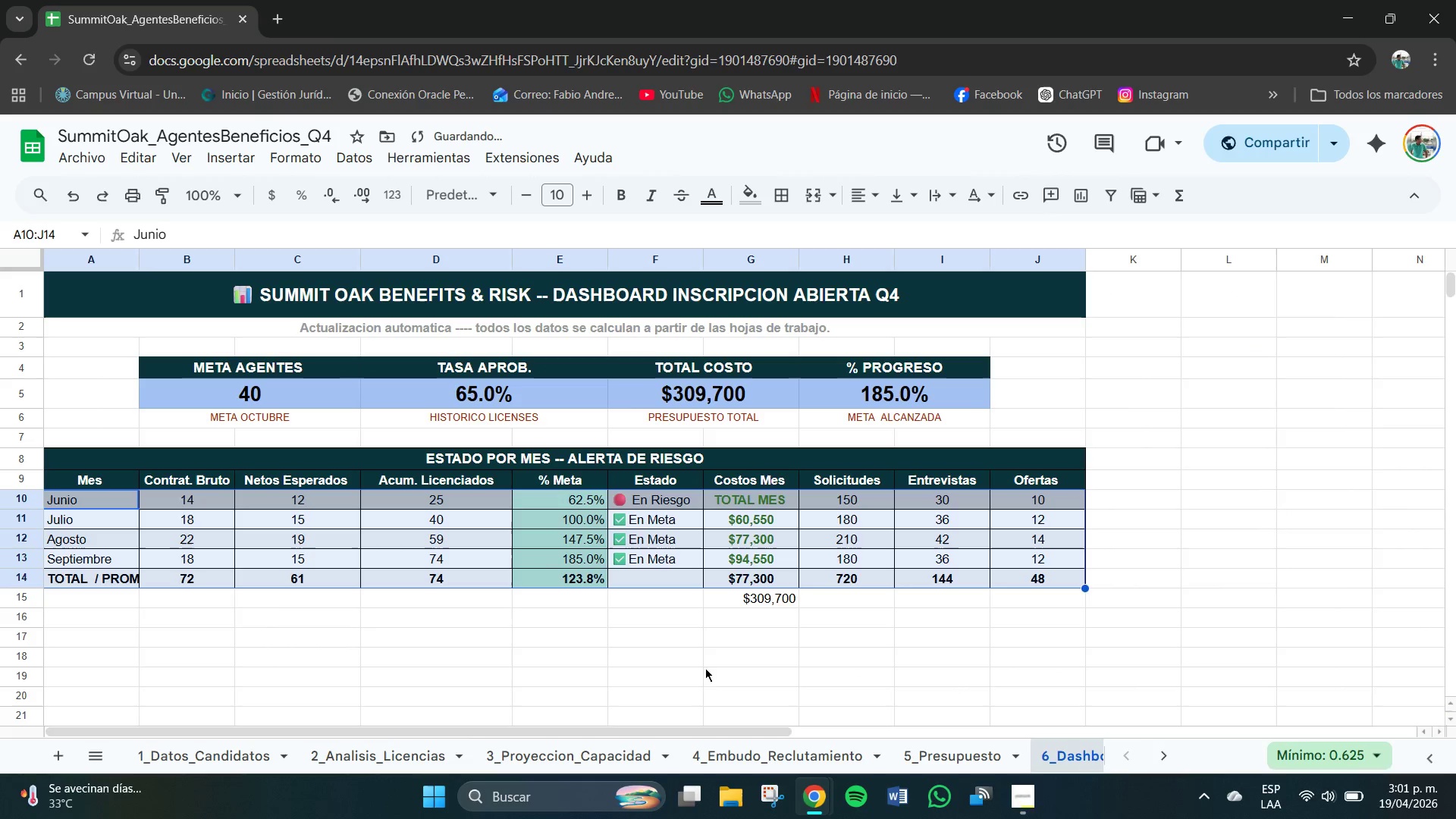 
left_click([440, 609])
 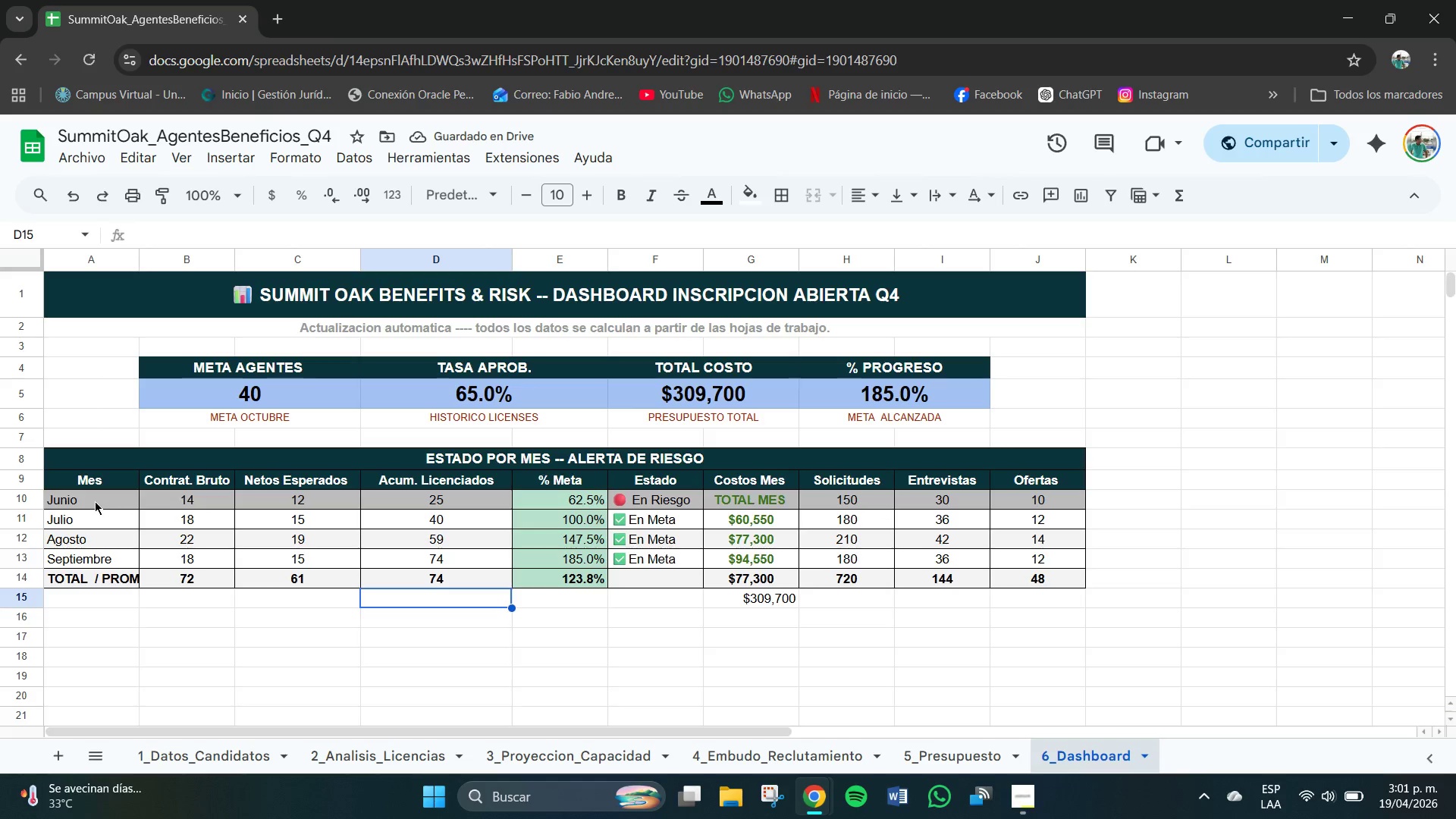 
left_click_drag(start_coordinate=[97, 501], to_coordinate=[1060, 511])
 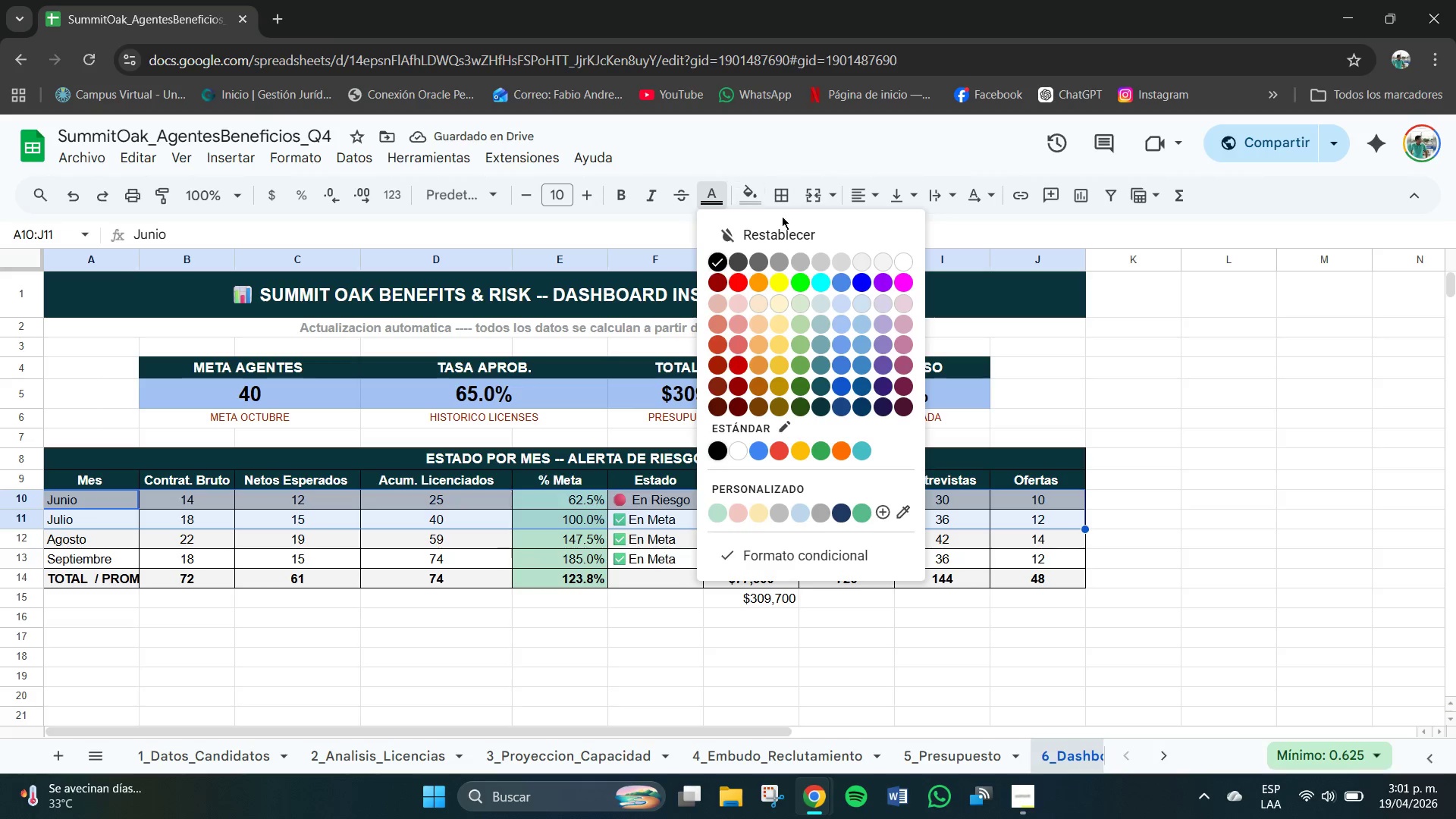 
left_click([756, 200])
 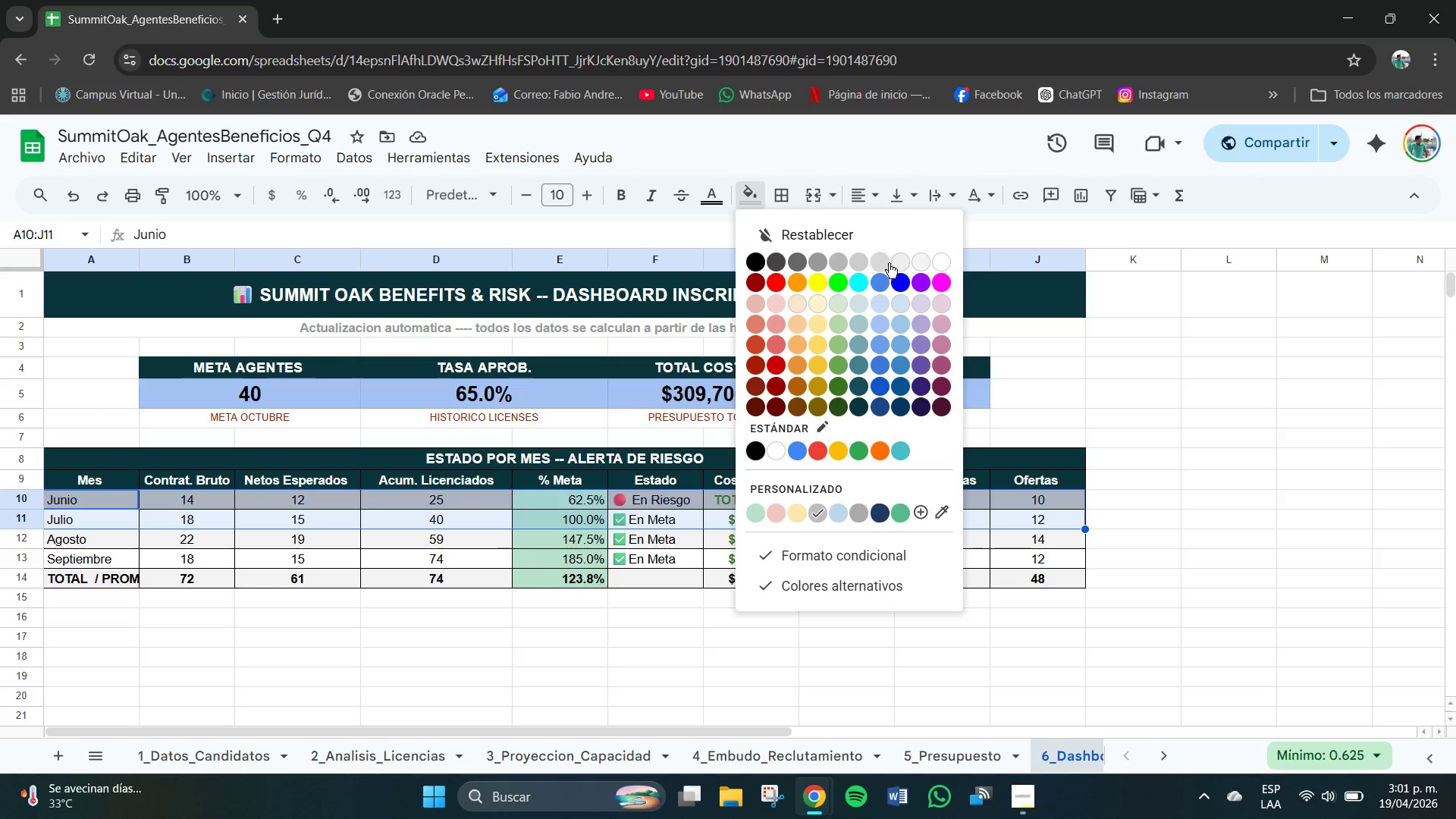 
left_click([881, 261])
 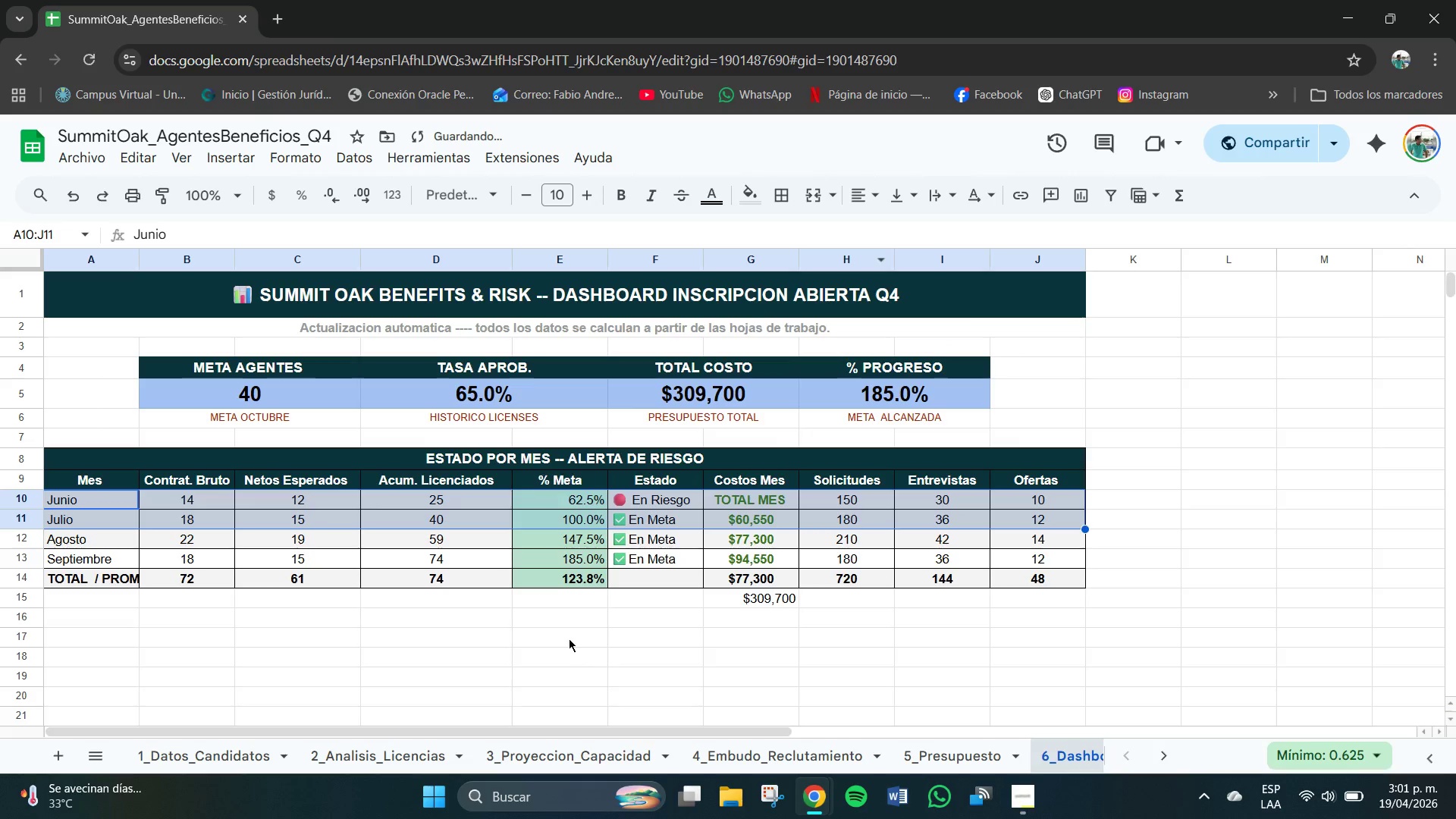 
left_click([569, 639])
 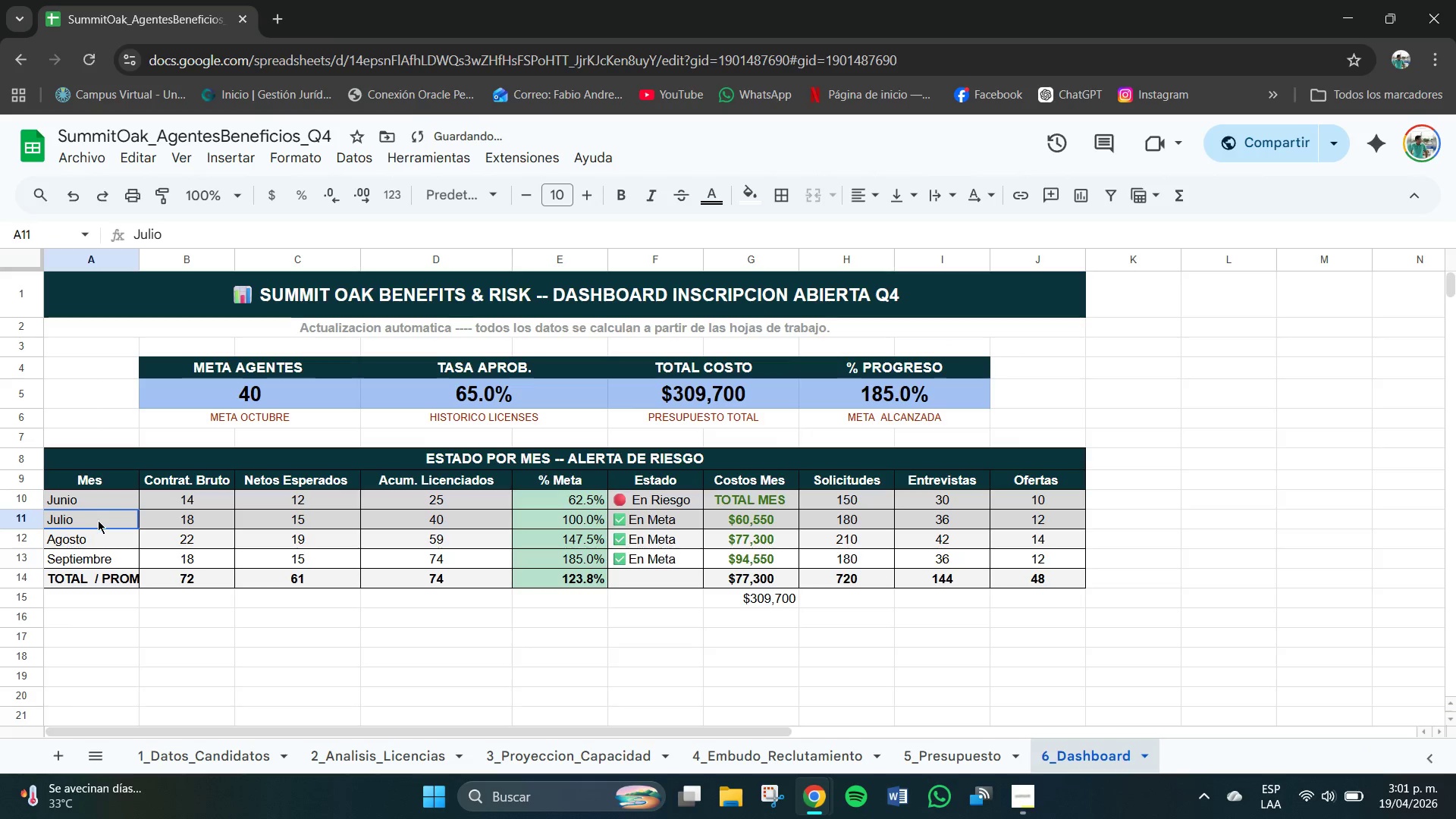 
key(Control+Z)
 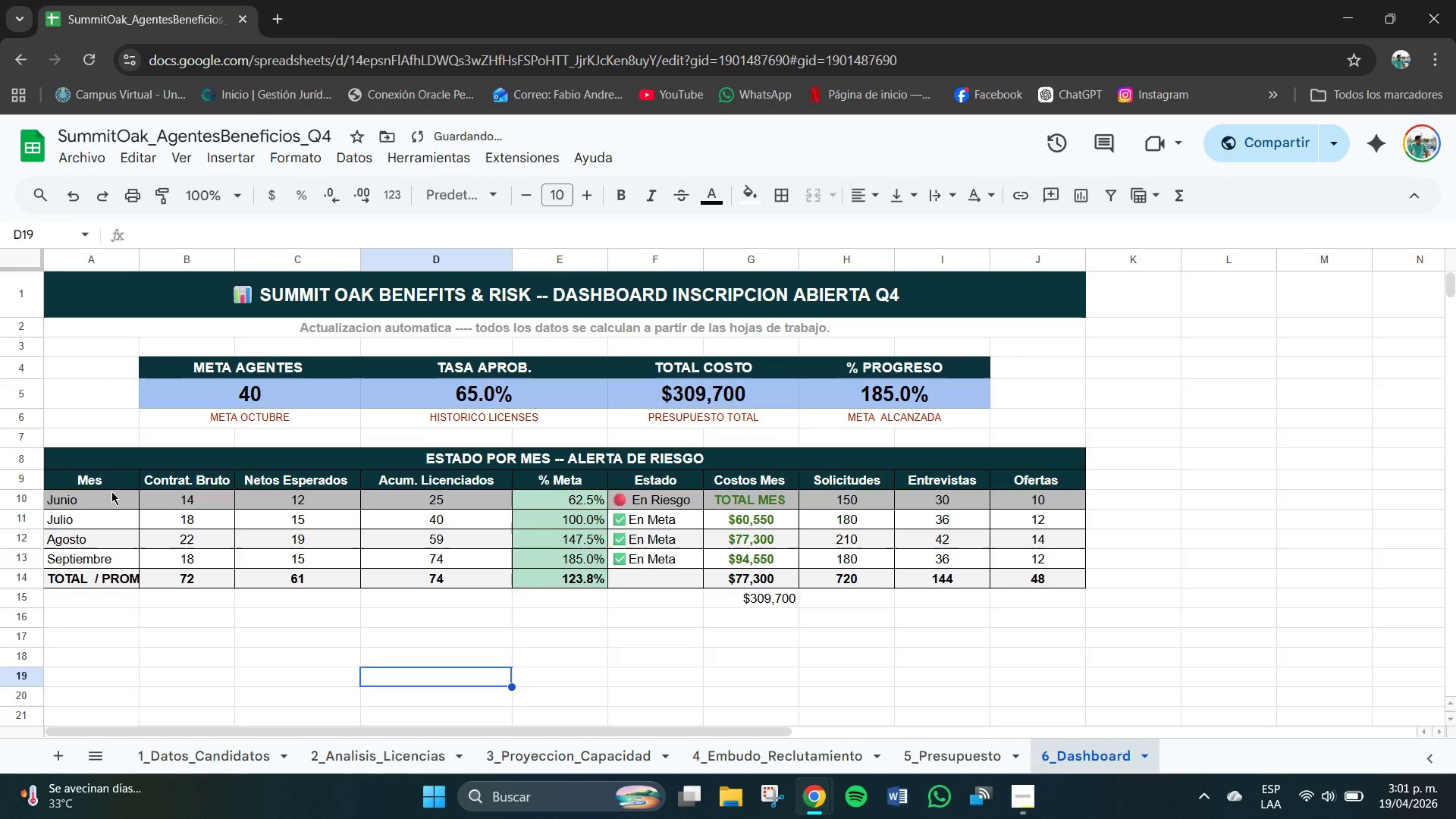 
left_click_drag(start_coordinate=[111, 494], to_coordinate=[1011, 497])
 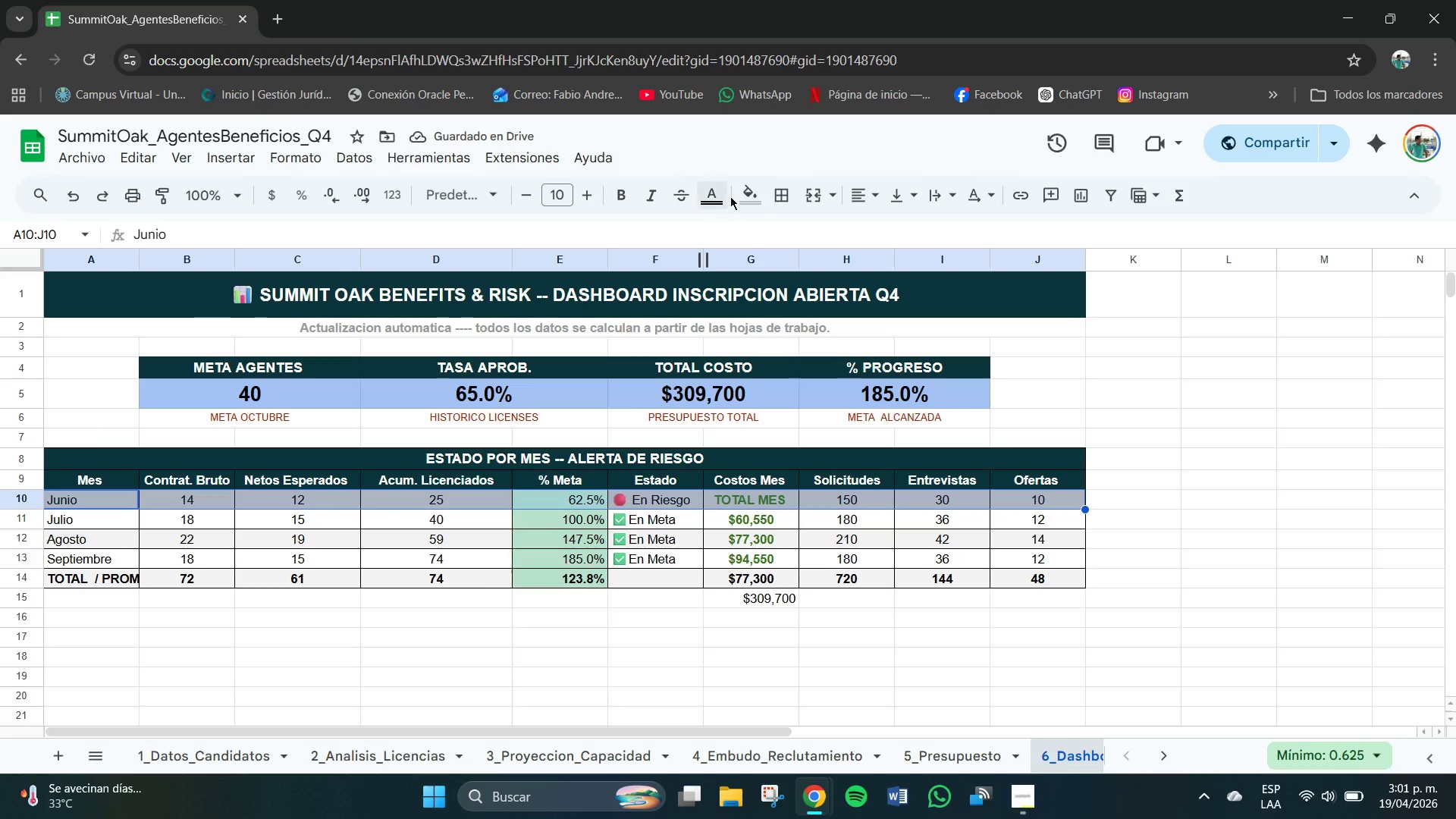 
left_click([750, 191])
 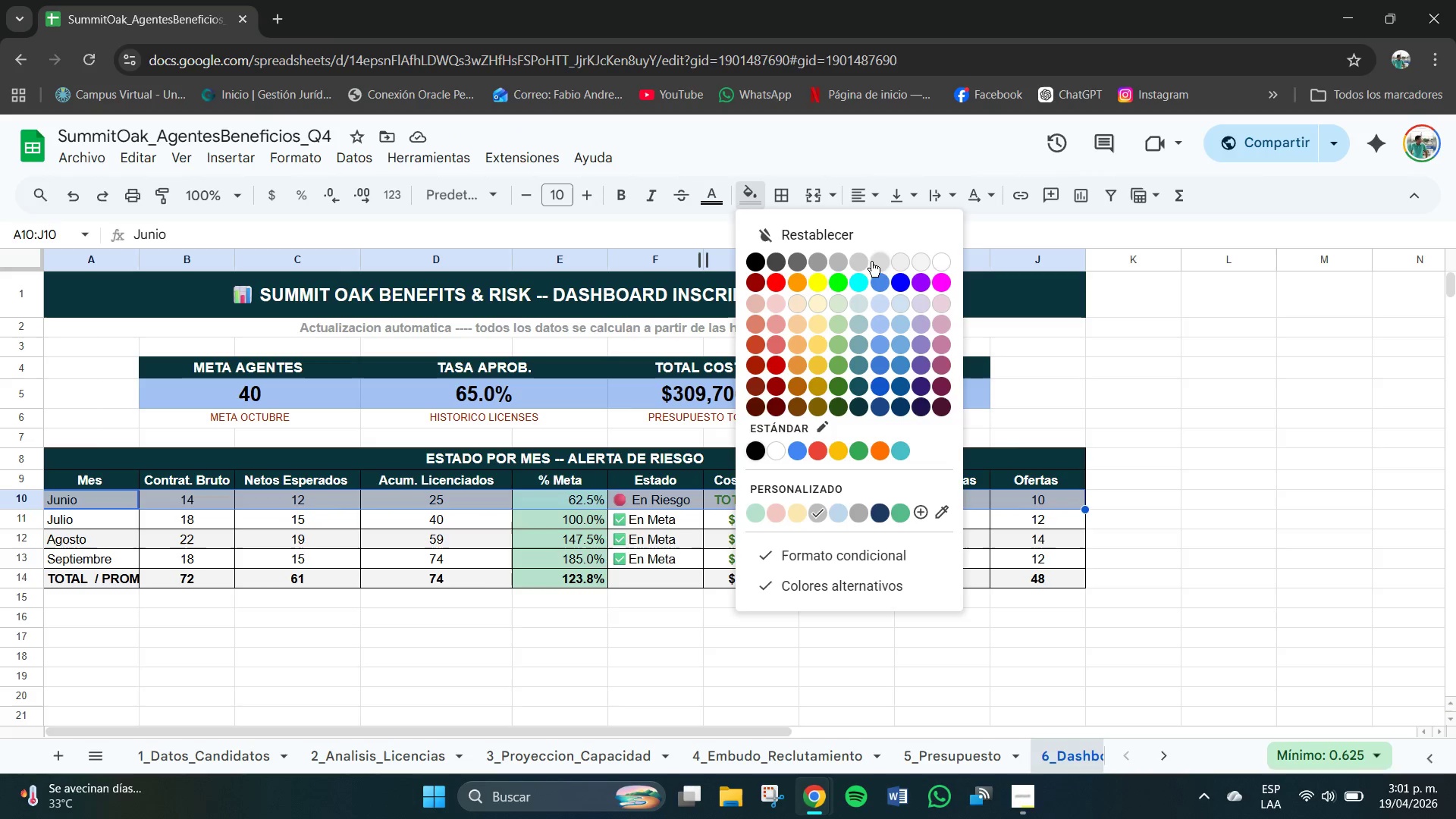 
left_click([859, 259])
 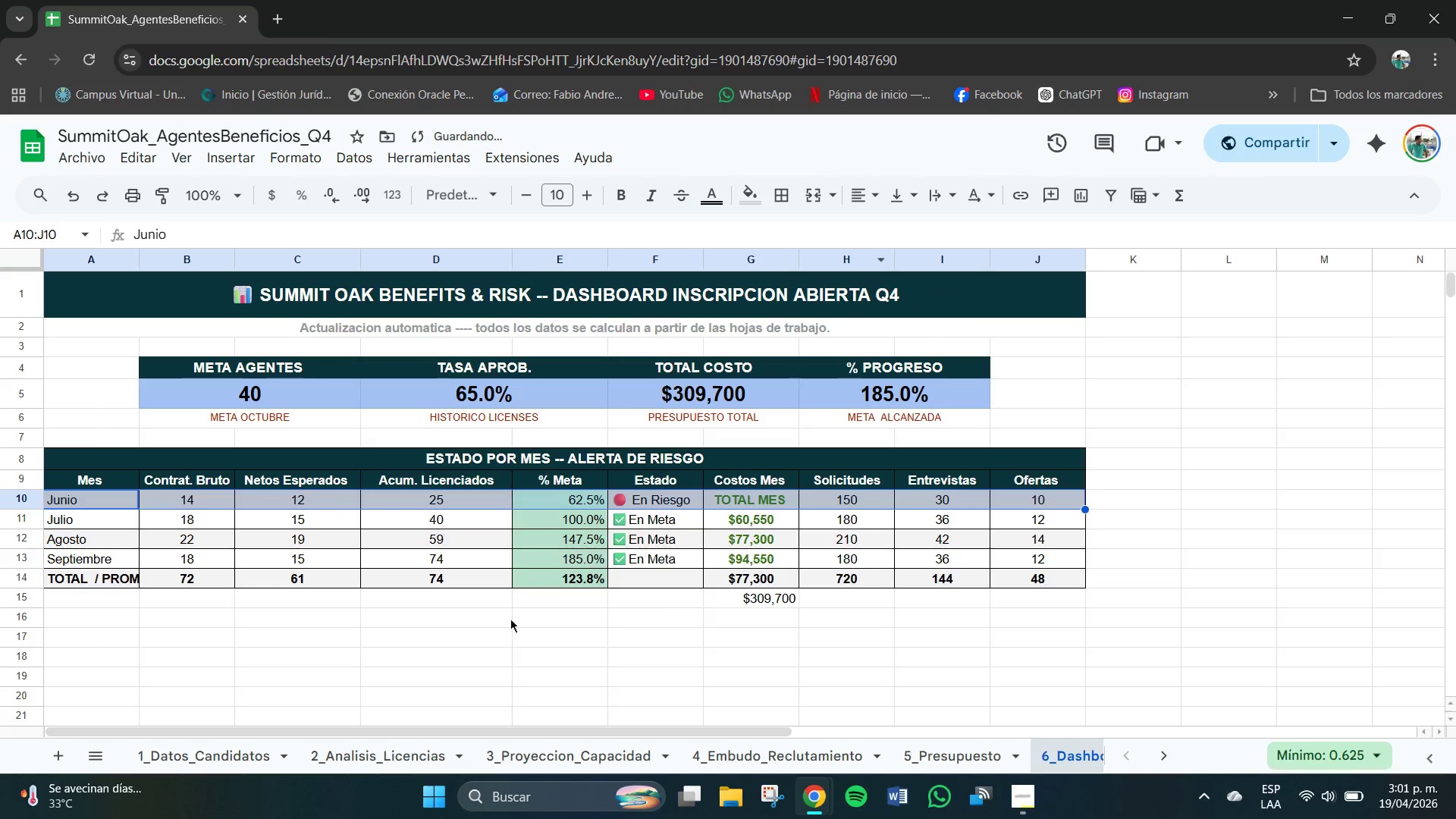 
left_click([433, 636])
 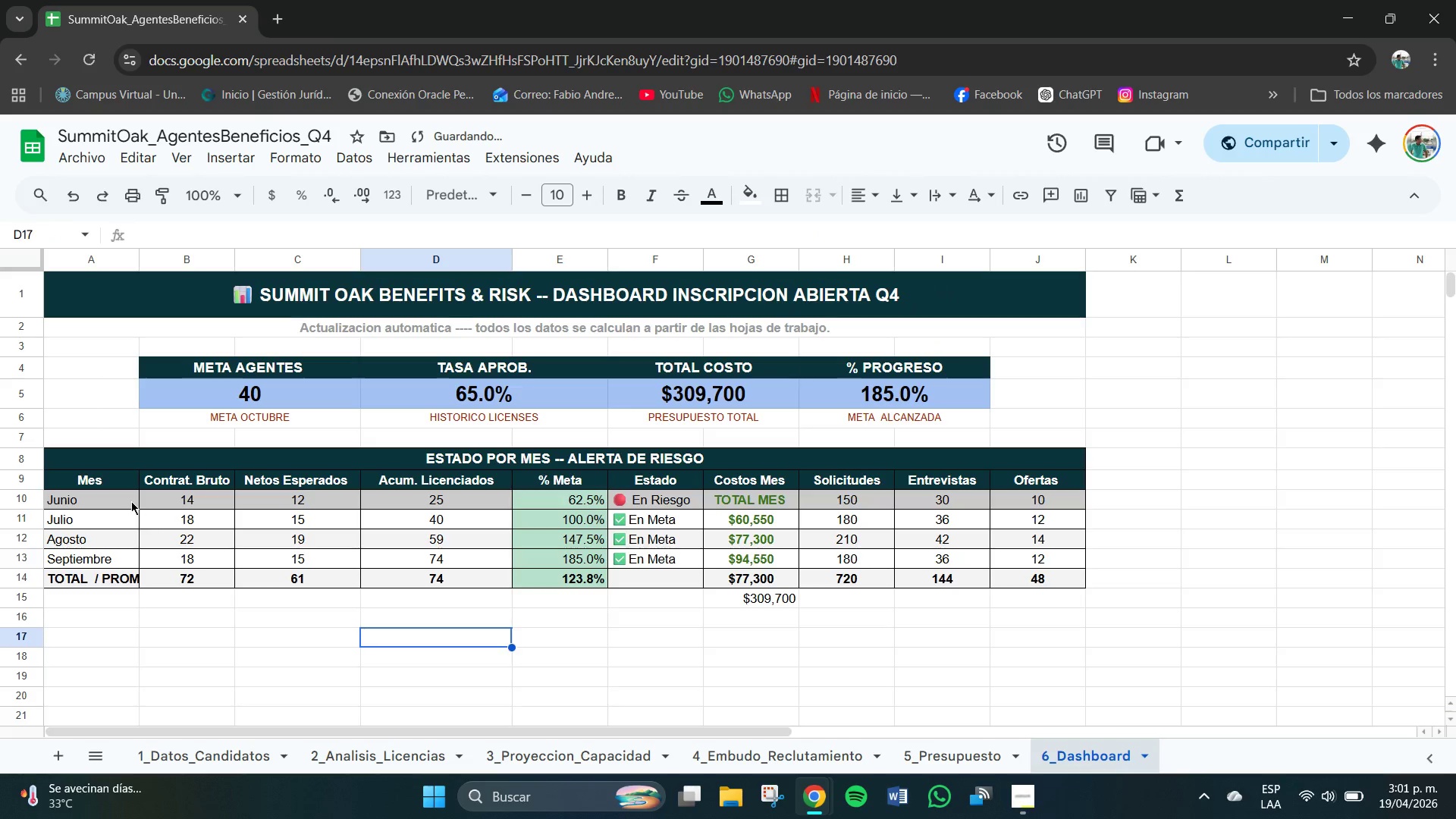 
left_click_drag(start_coordinate=[120, 503], to_coordinate=[1077, 508])
 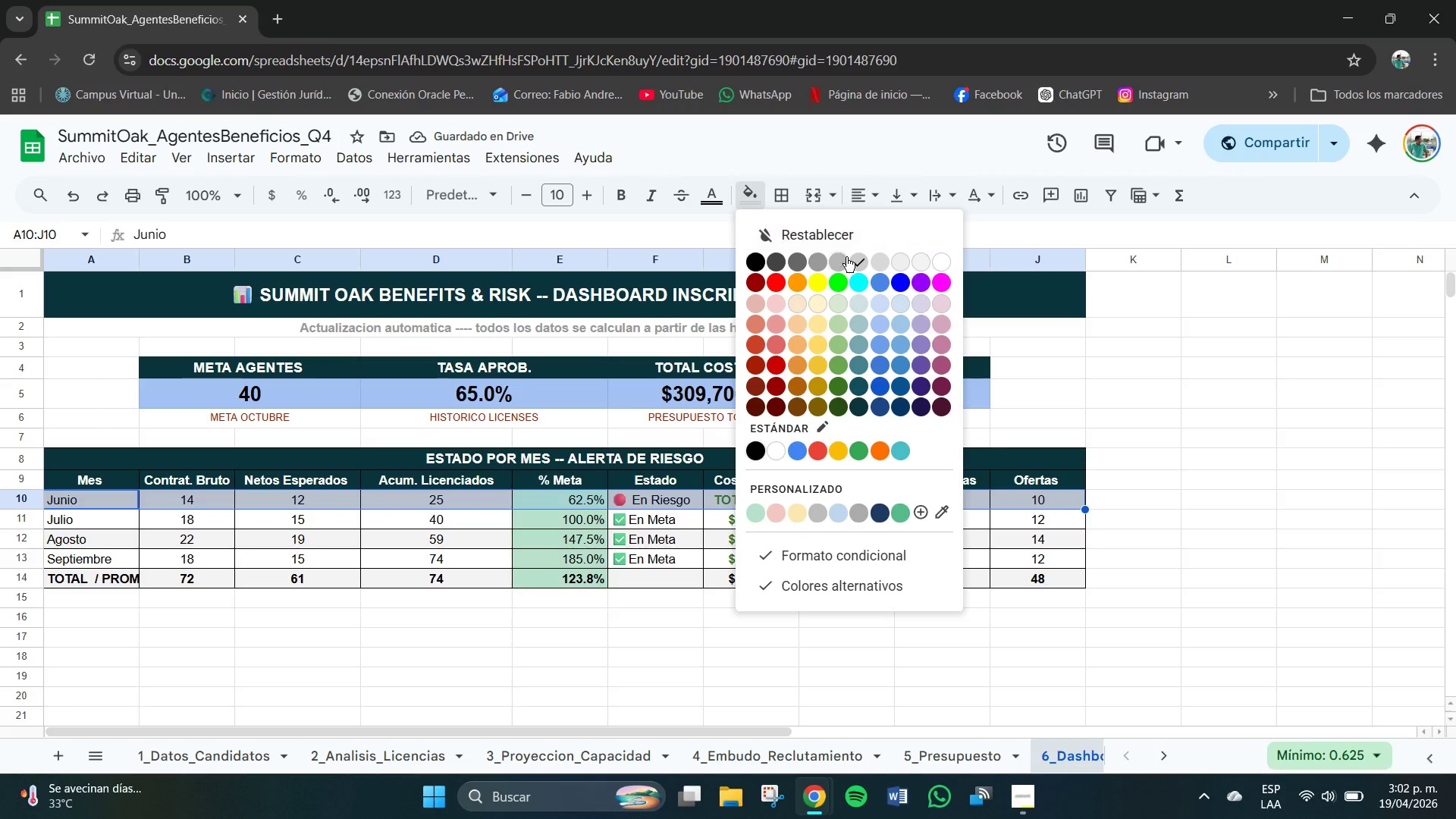 
left_click([876, 259])
 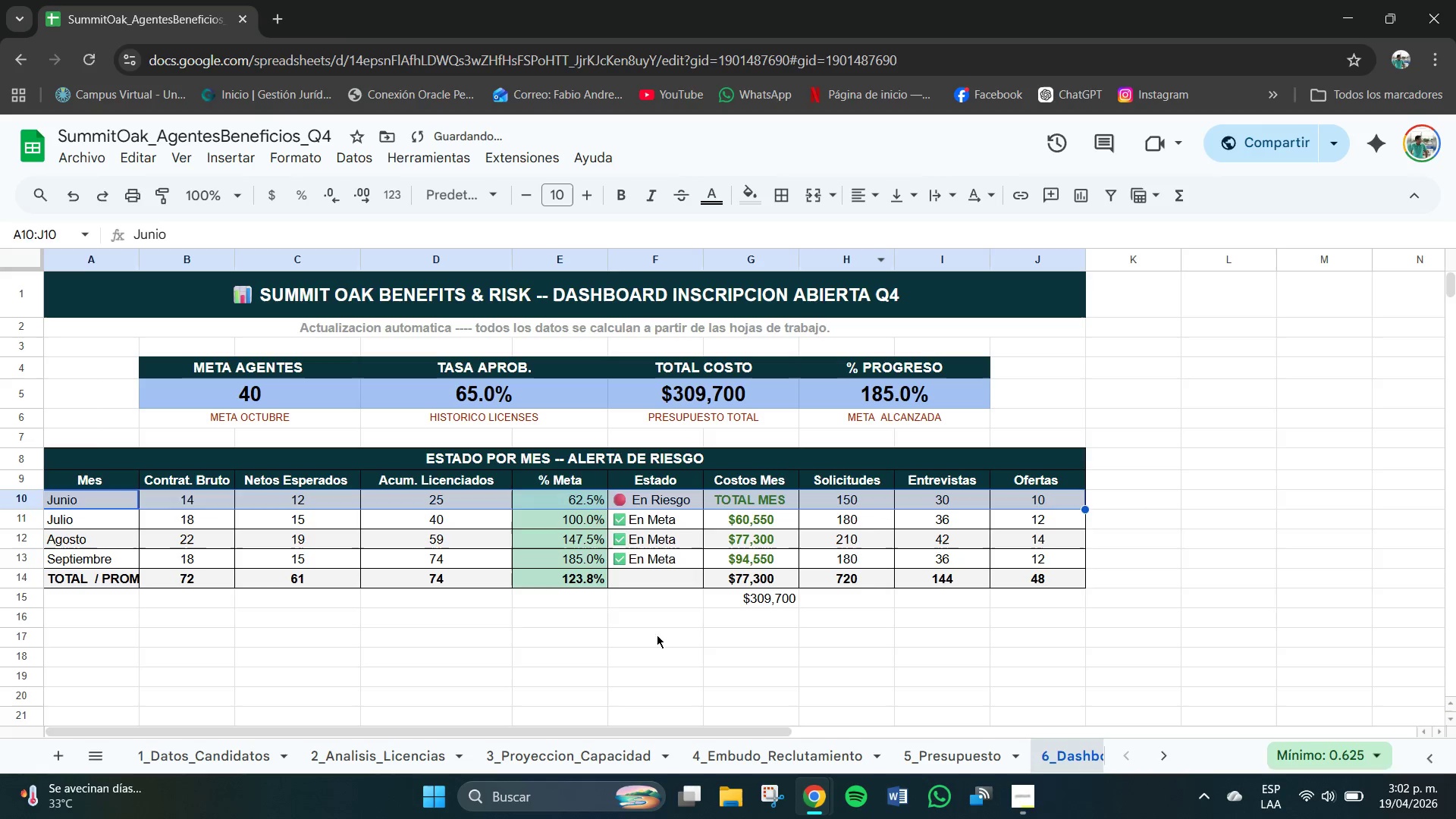 
left_click([613, 697])
 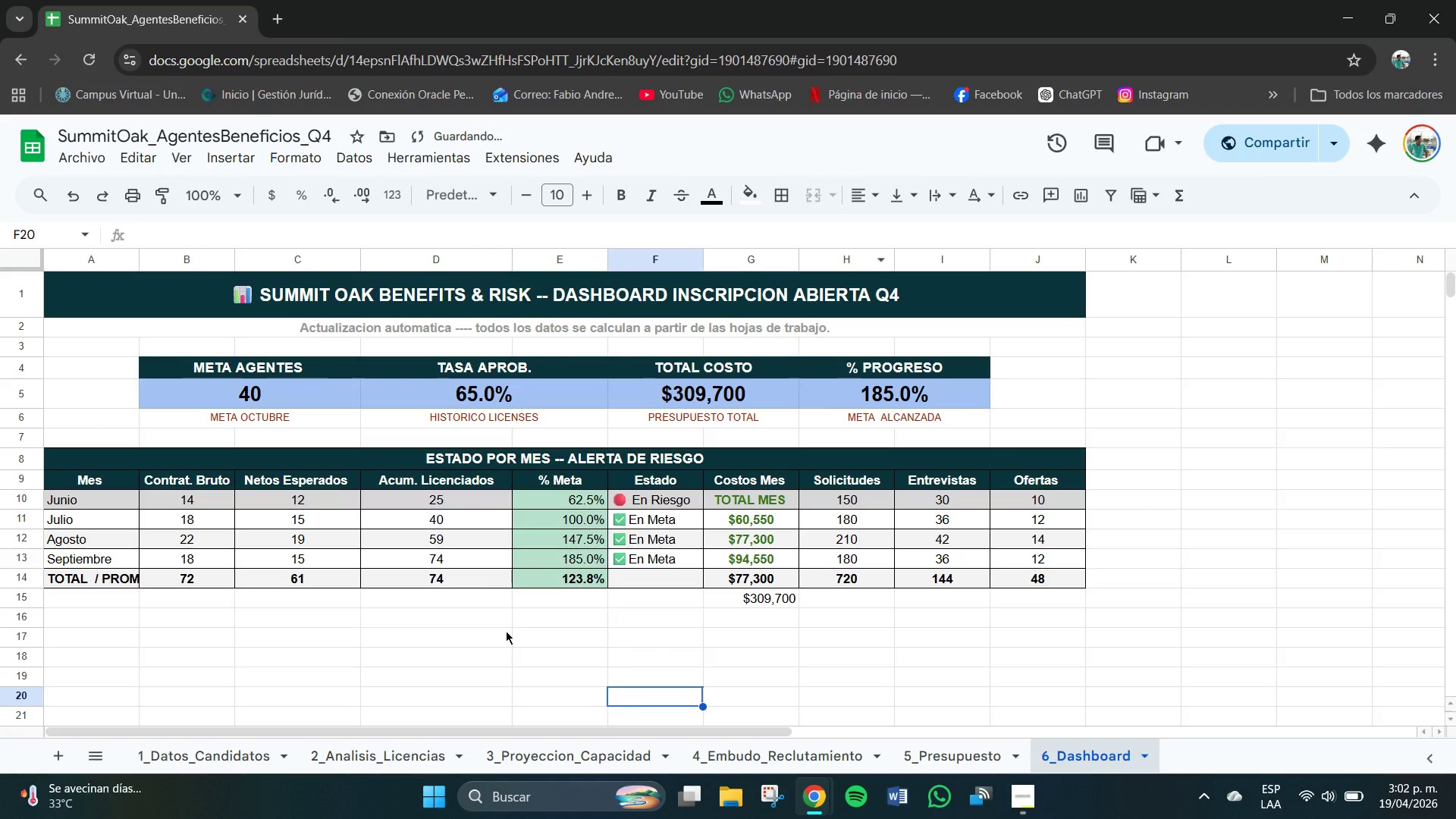 
scroll: coordinate [501, 629], scroll_direction: down, amount: 1.0
 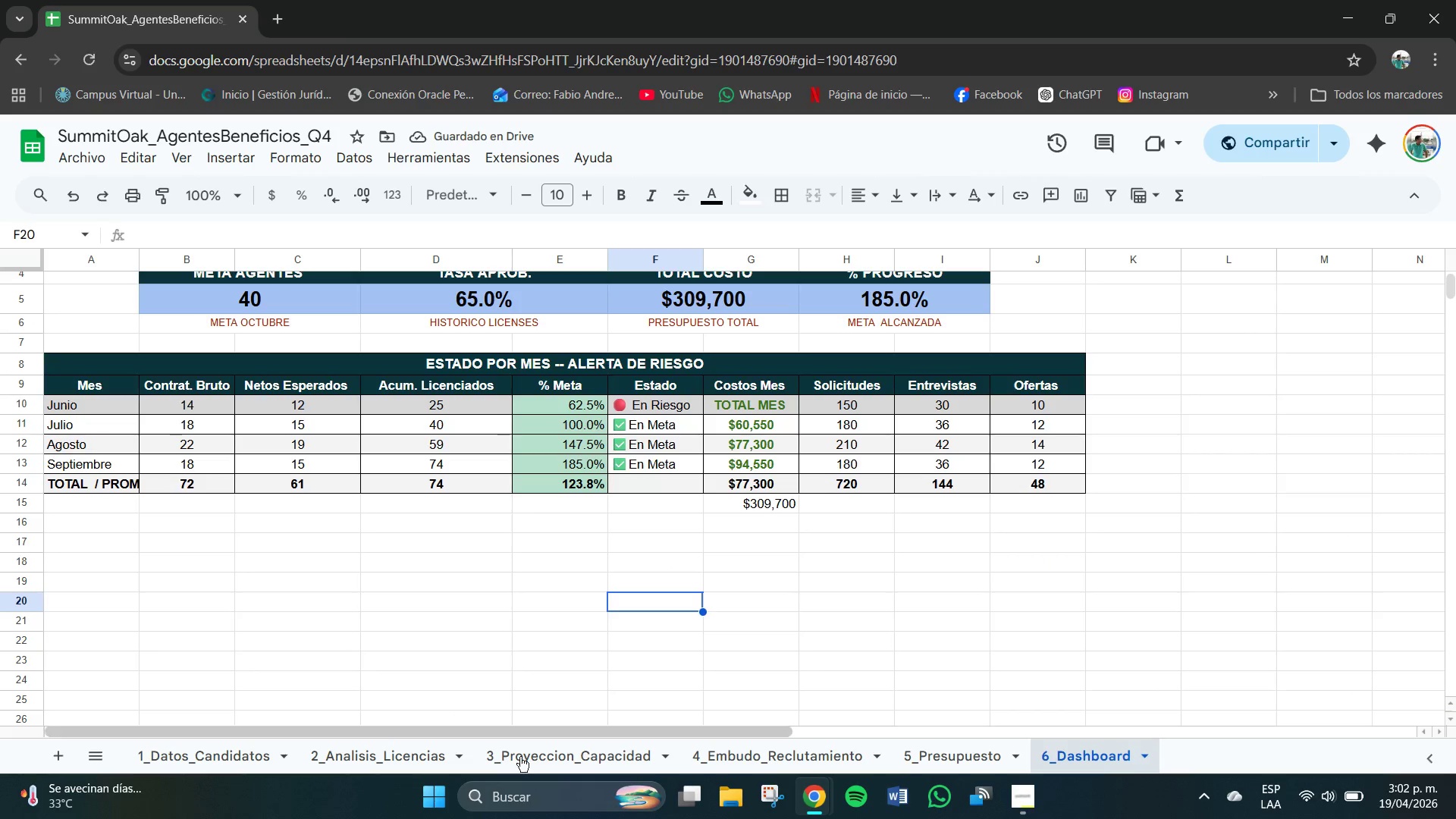 
left_click([1031, 793])